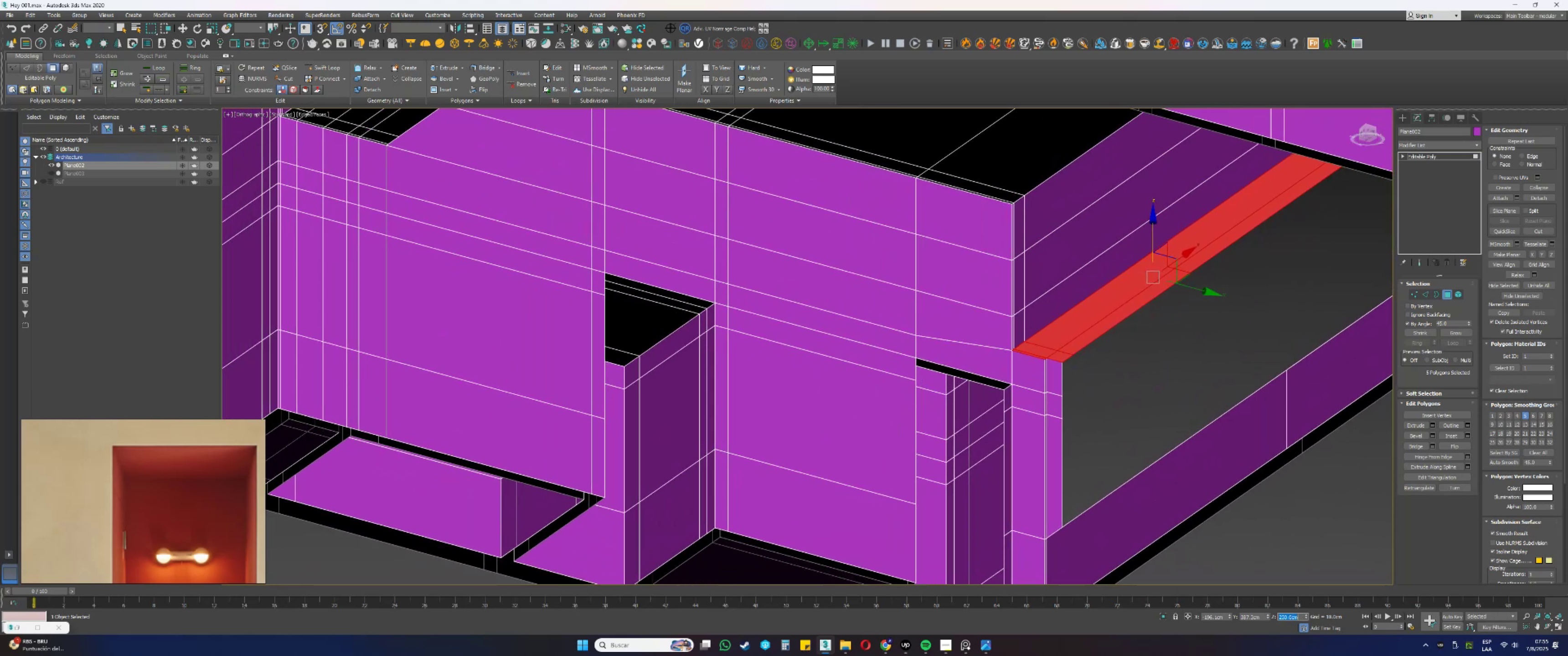 
key(Control+Z)
 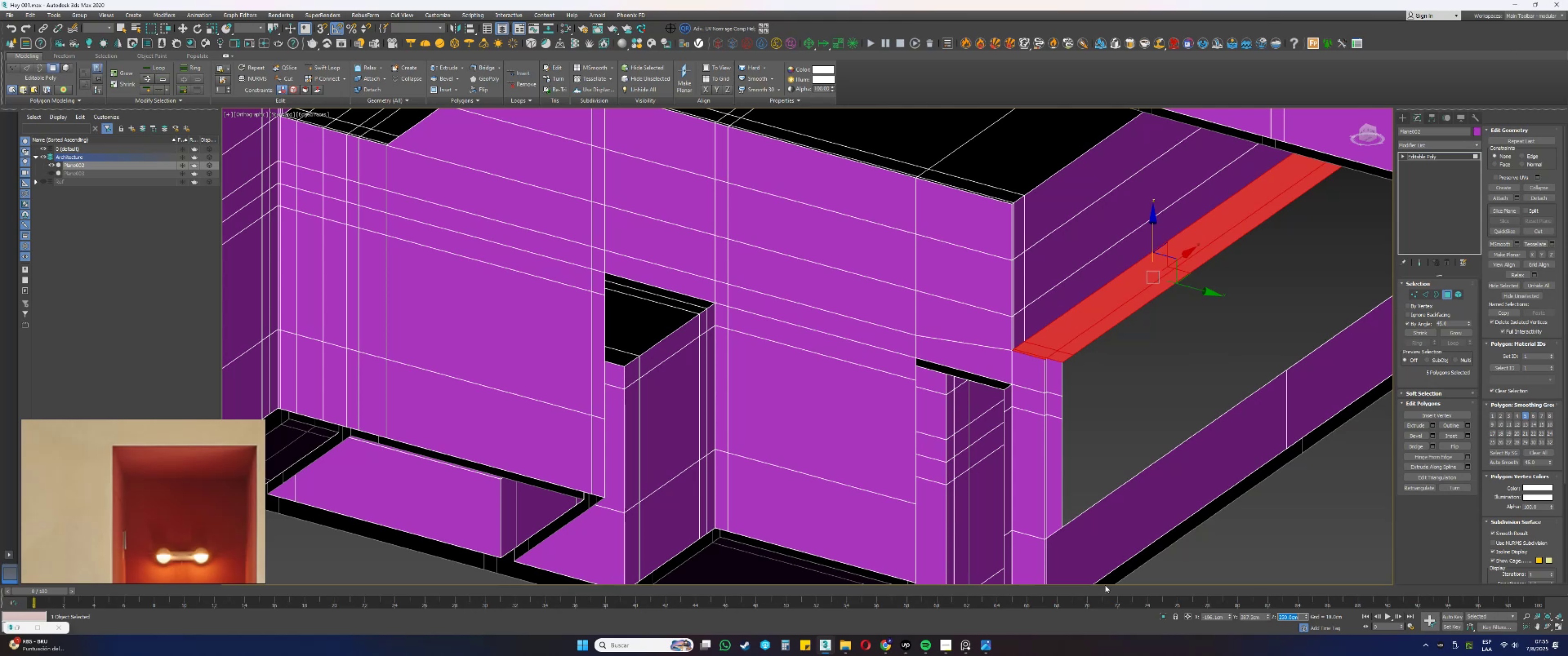 
key(Control+ControlLeft)
 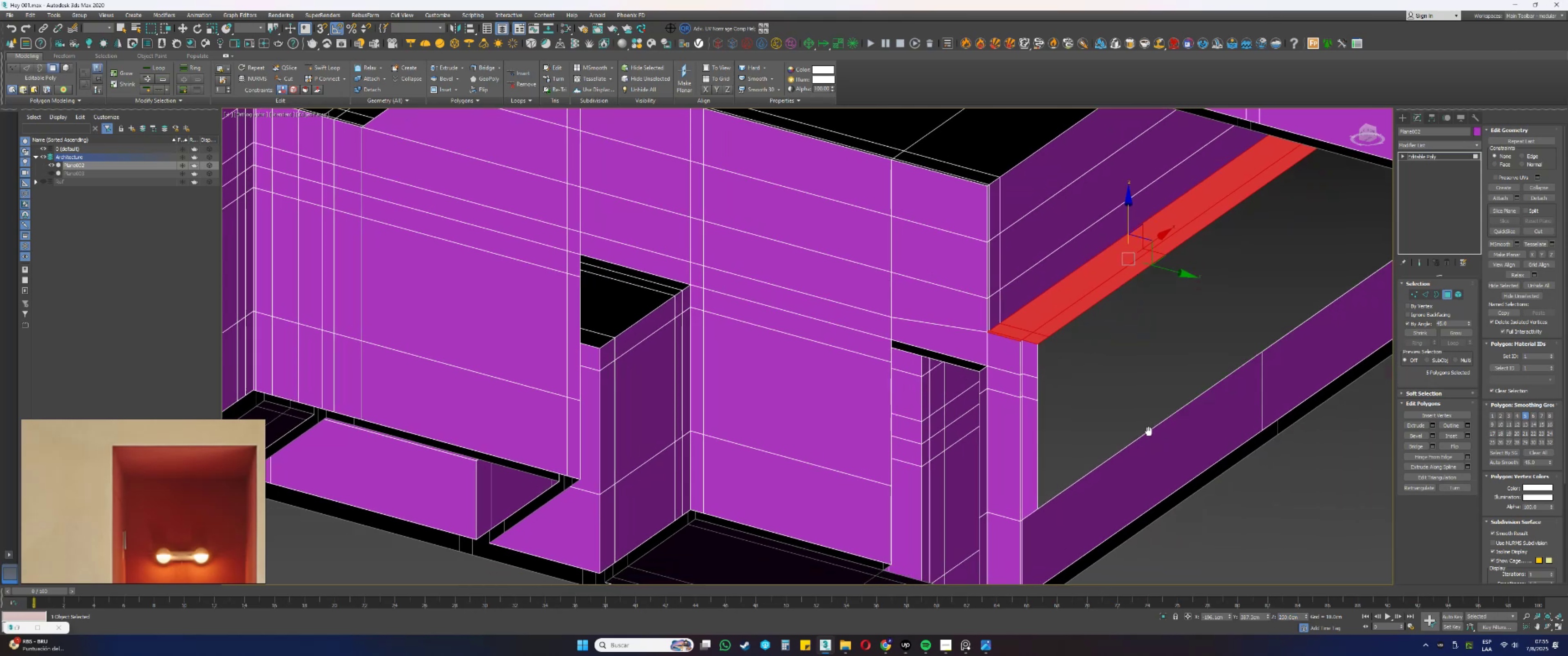 
key(Control+Z)
 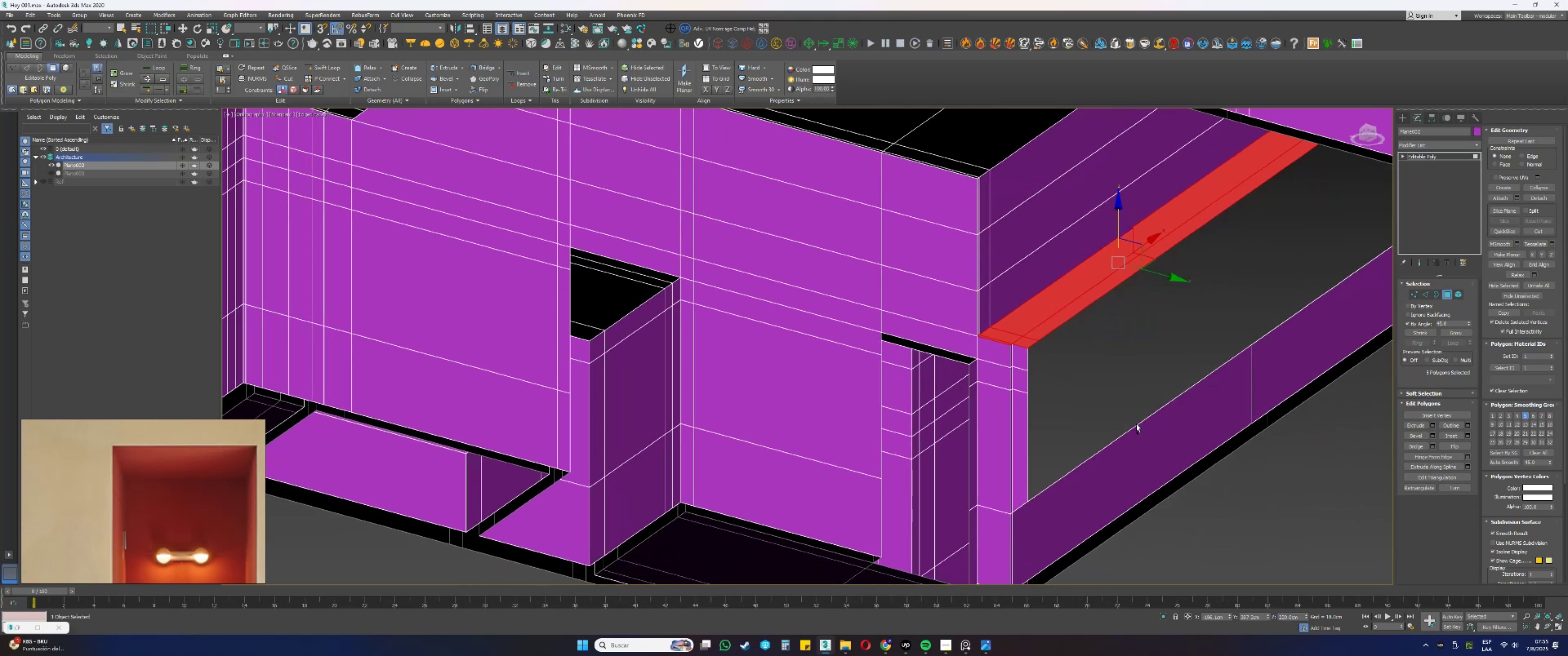 
type(fz[F3]1)
 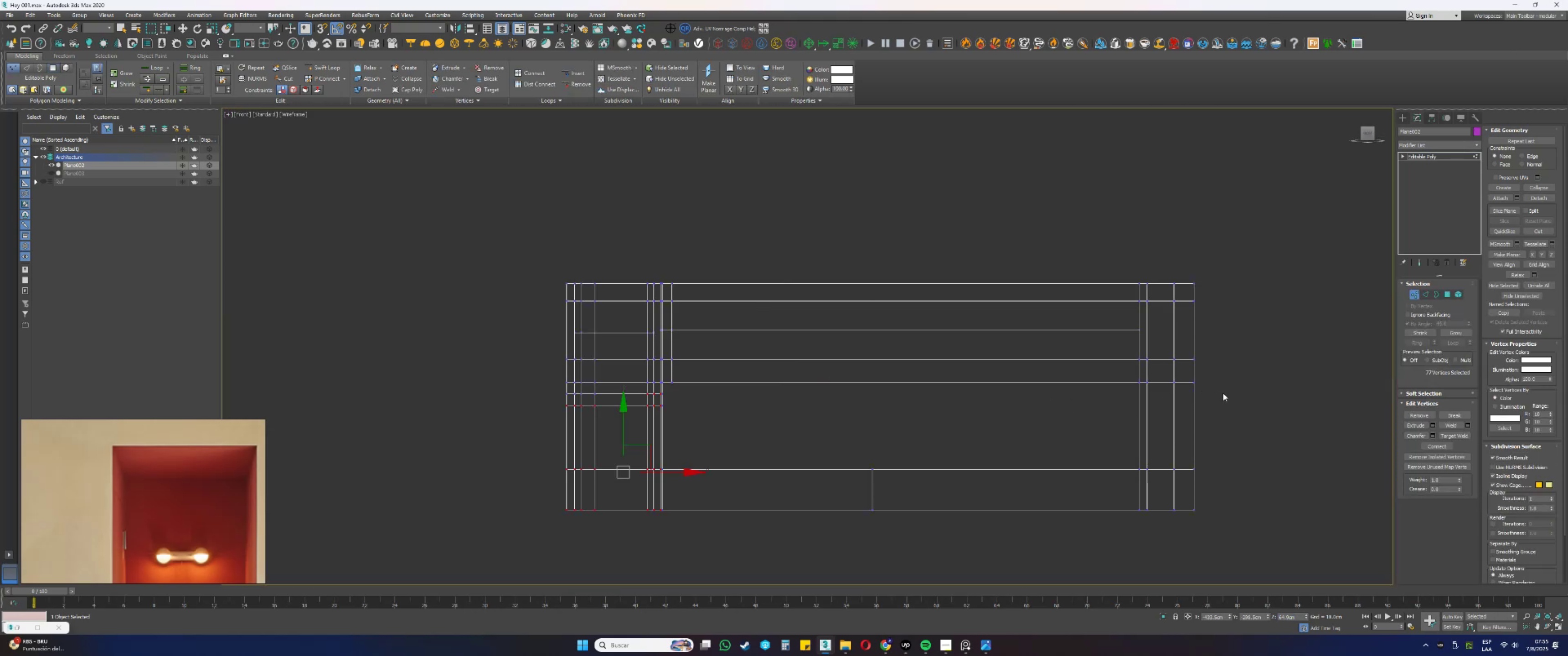 
scroll: coordinate [1051, 410], scroll_direction: down, amount: 3.0
 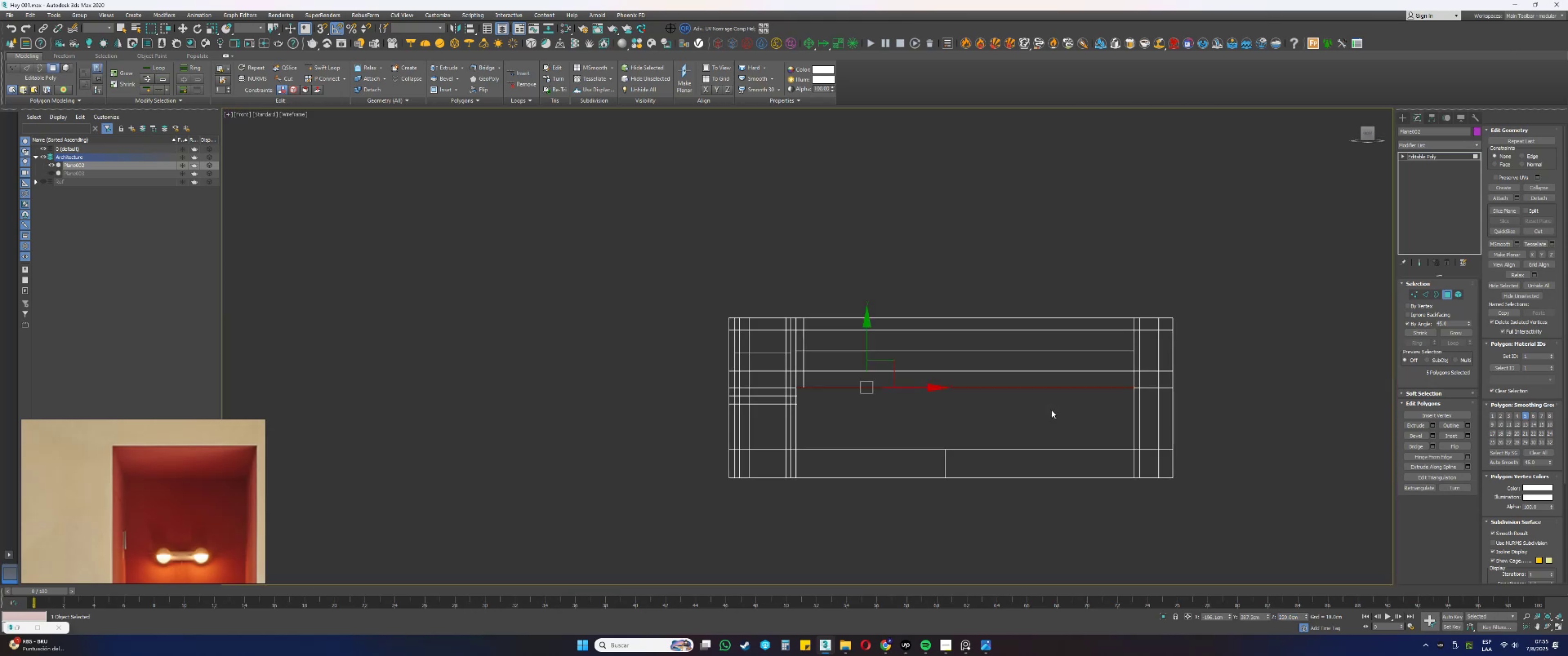 
scroll: coordinate [1121, 400], scroll_direction: up, amount: 1.0
 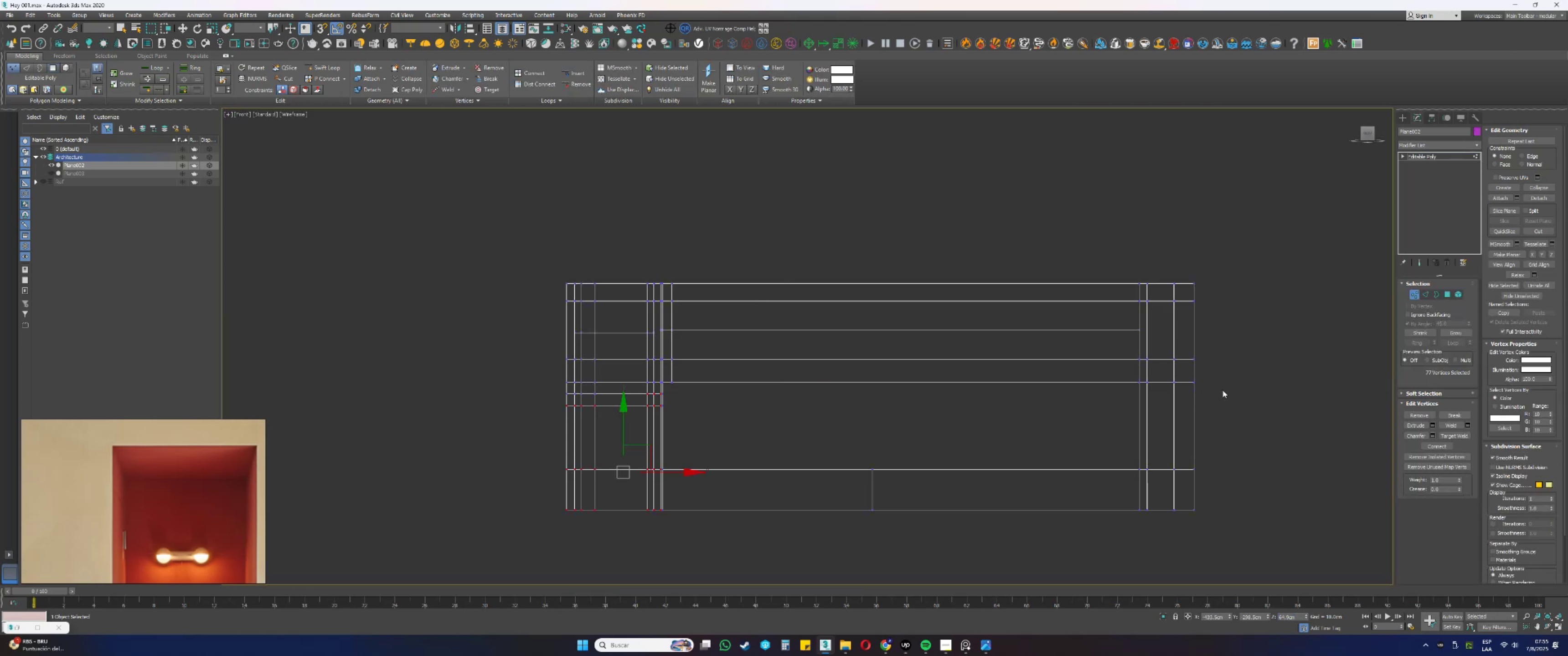 
left_click_drag(start_coordinate=[1217, 386], to_coordinate=[536, 371])
 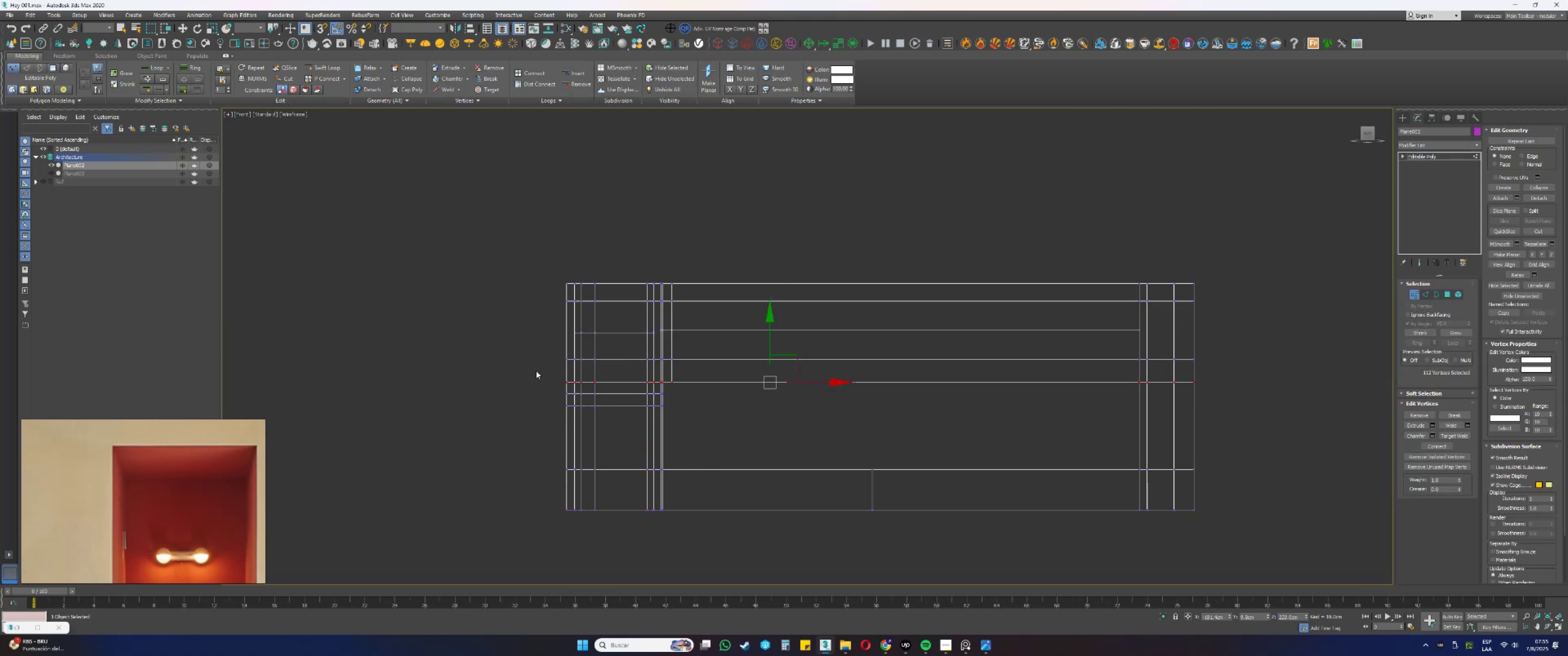 
hold_key(key=AltLeft, duration=0.73)
 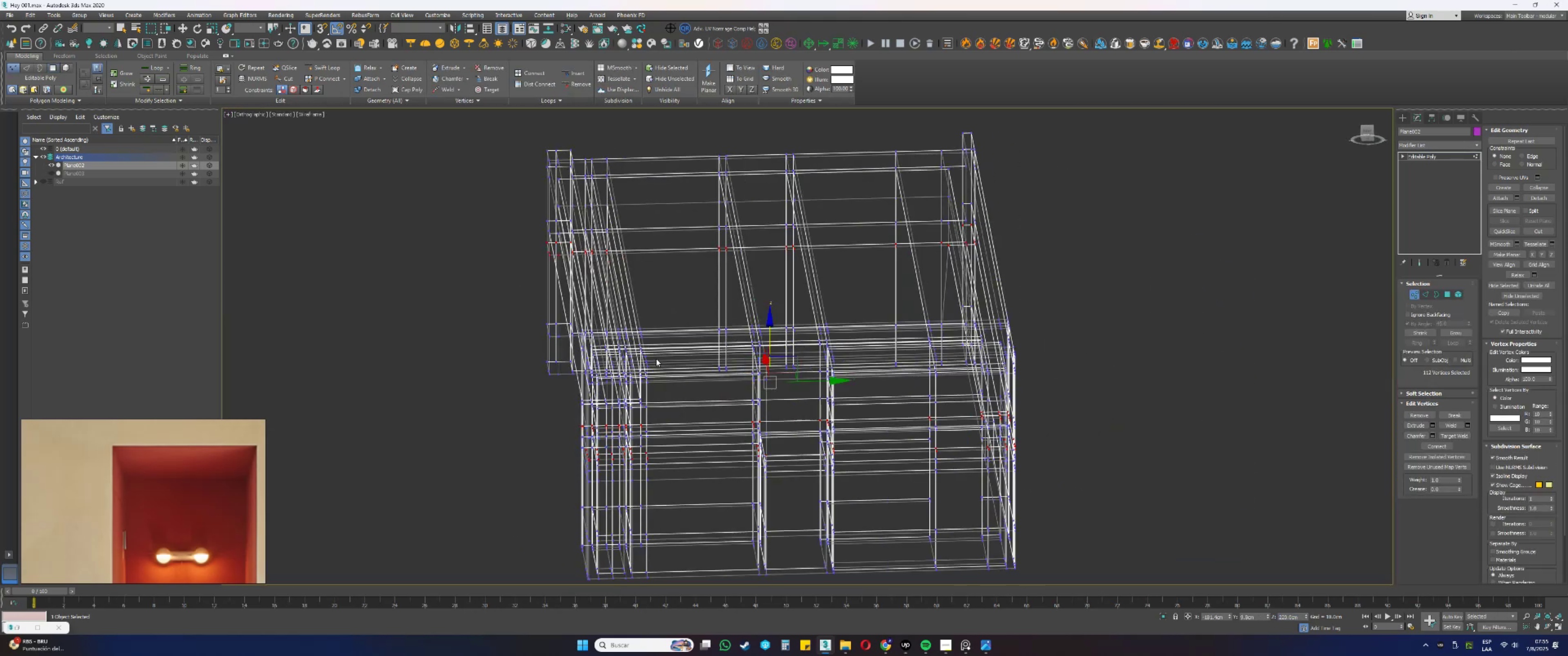 
key(F3)
 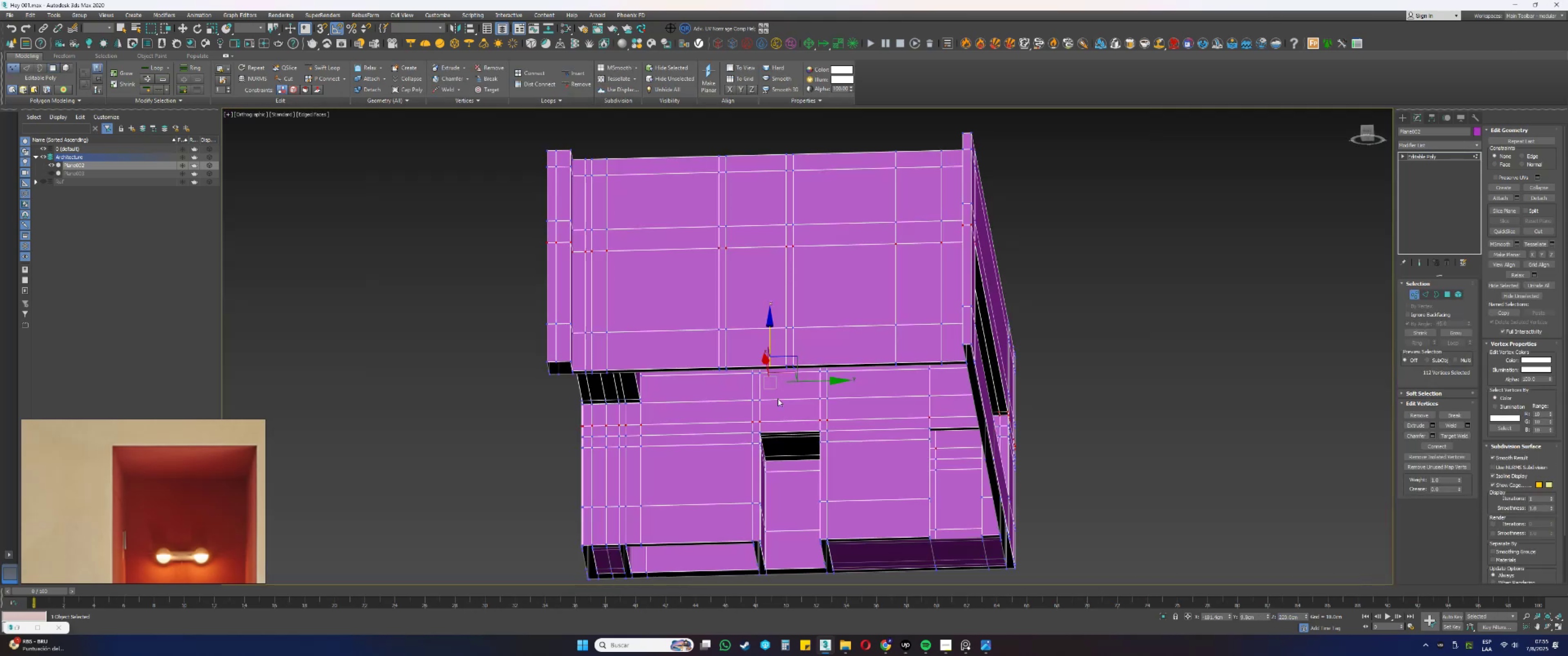 
hold_key(key=AltLeft, duration=0.47)
 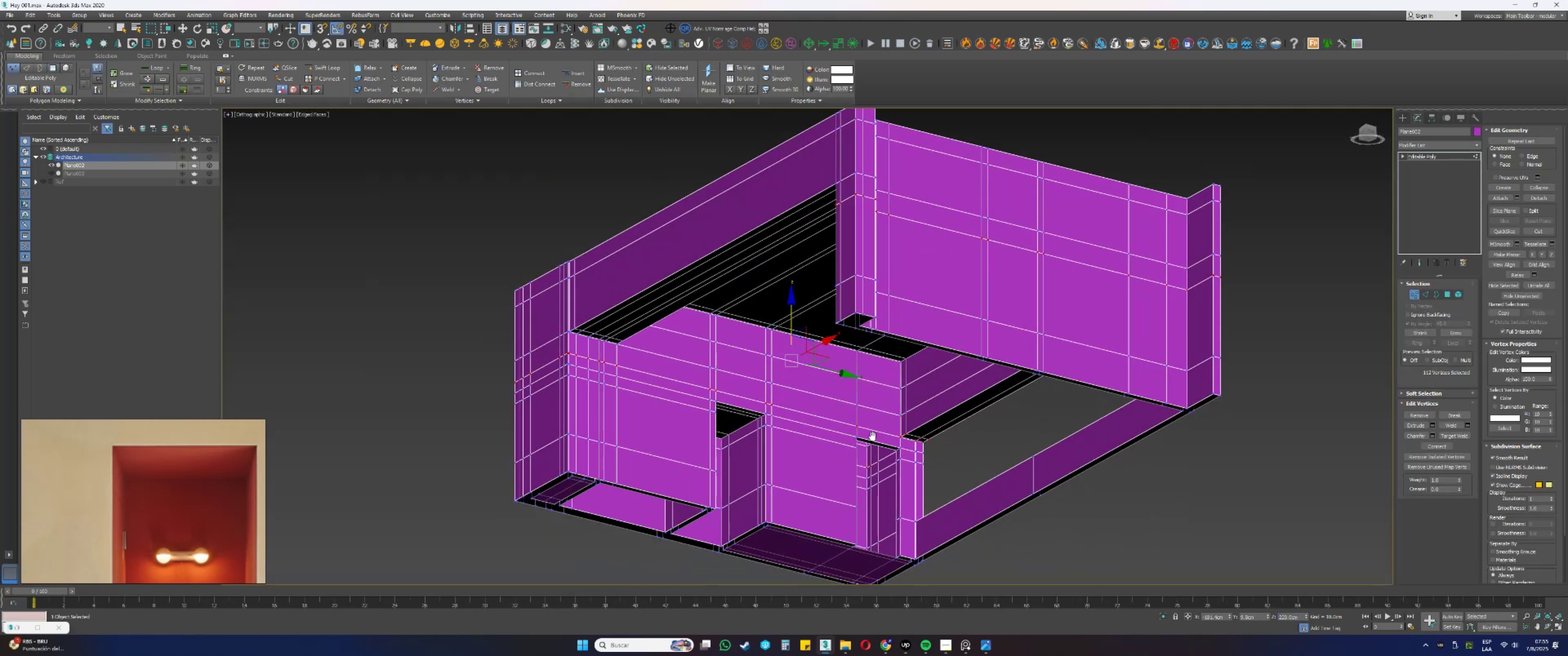 
key(W)
 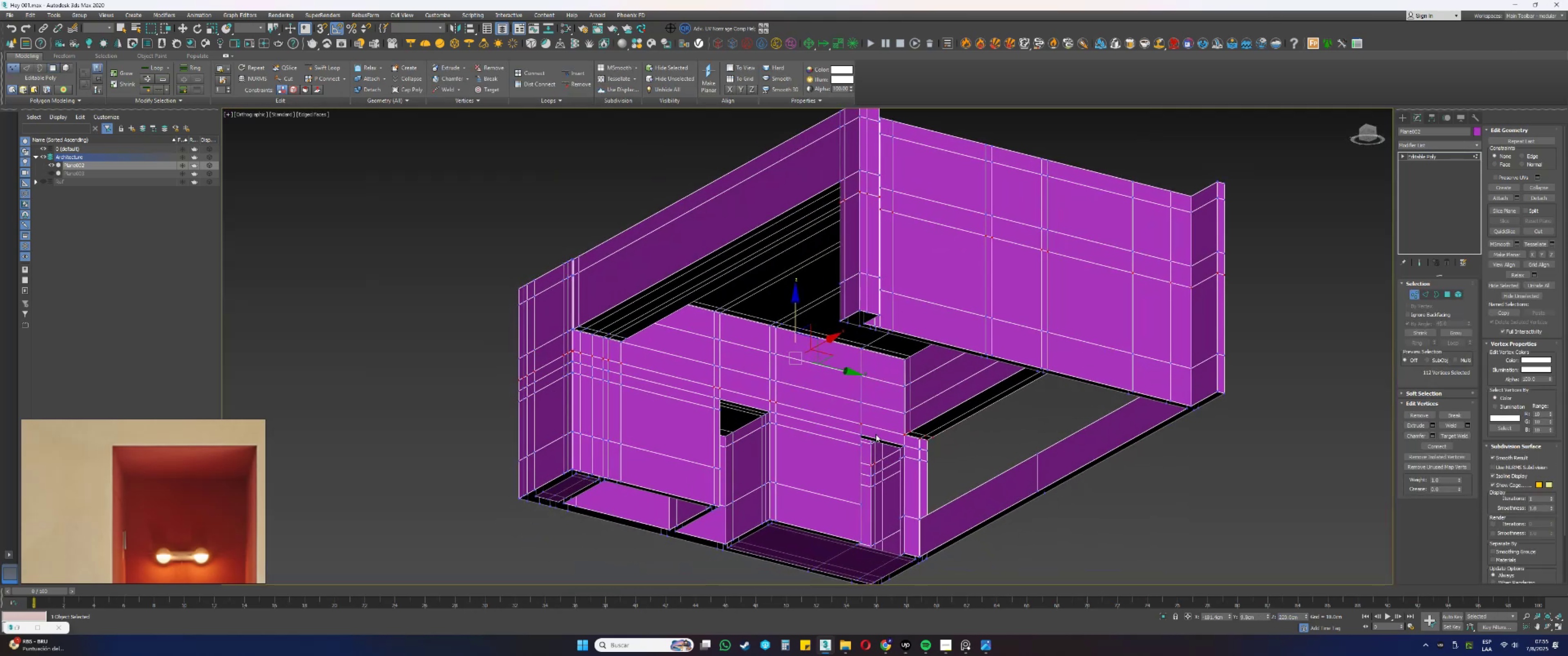 
scroll: coordinate [882, 434], scroll_direction: up, amount: 3.0
 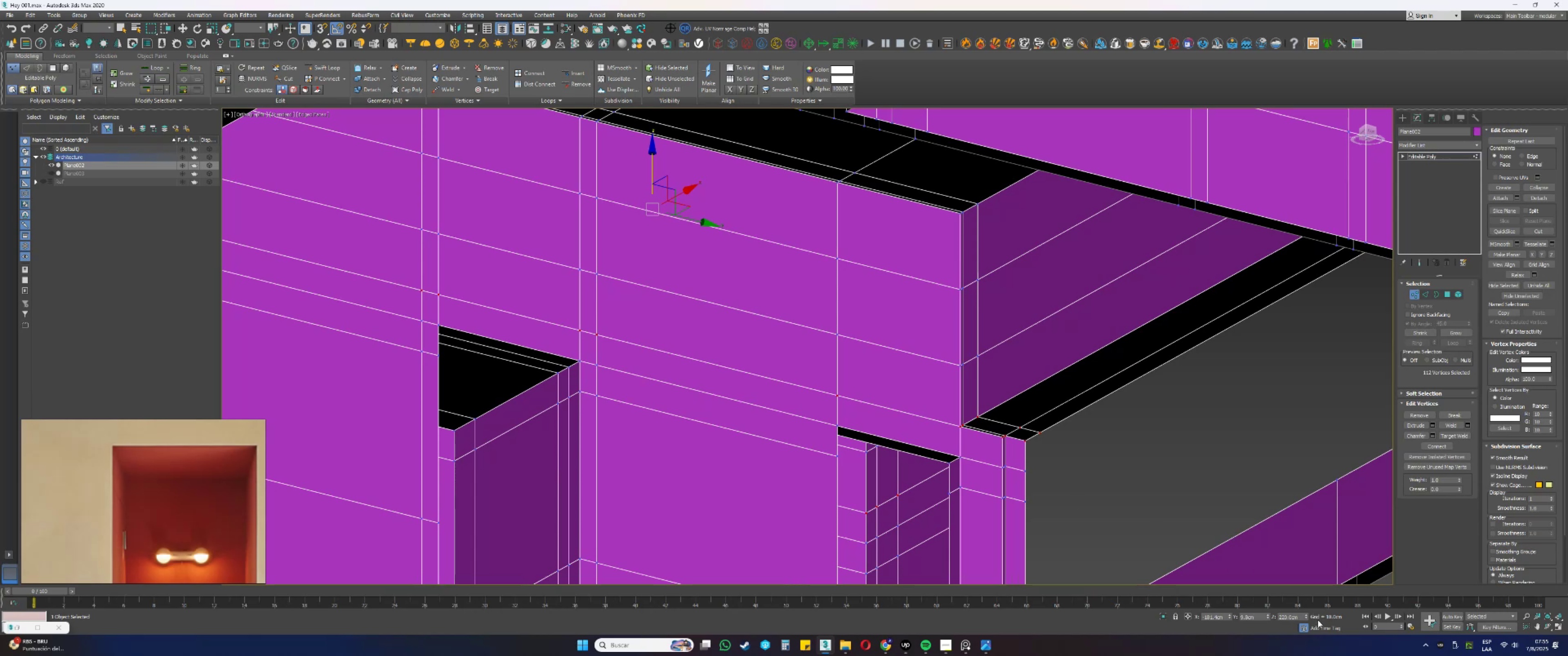 
scroll: coordinate [1010, 456], scroll_direction: down, amount: 2.0
 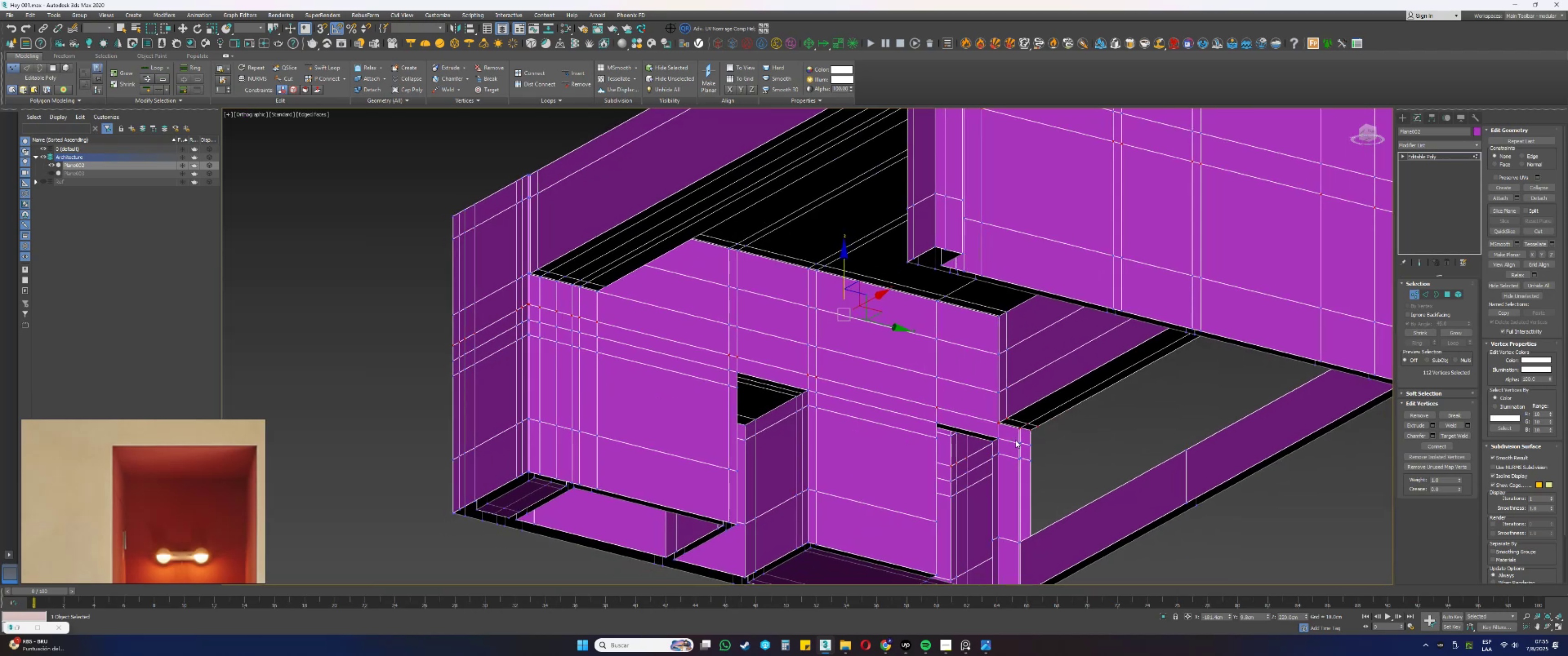 
scroll: coordinate [1016, 441], scroll_direction: up, amount: 1.0
 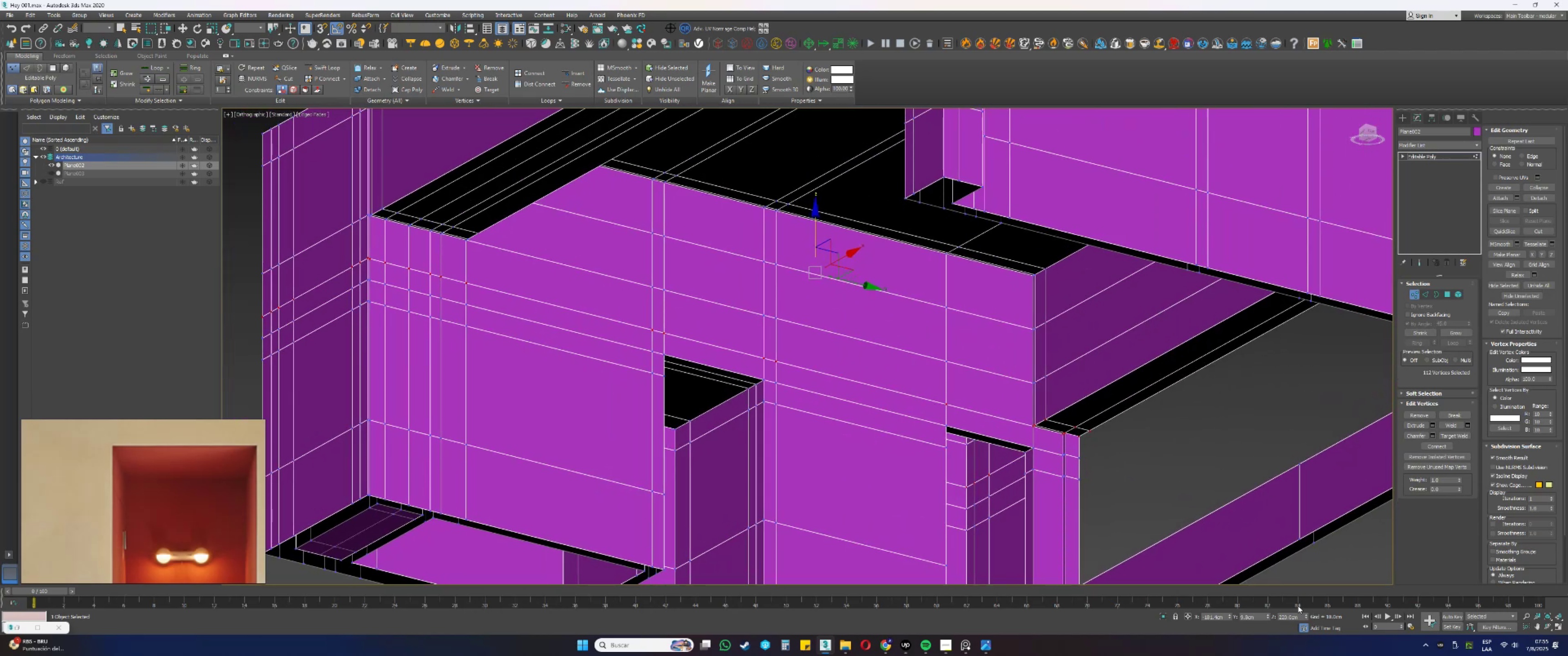 
double_click([1289, 618])
 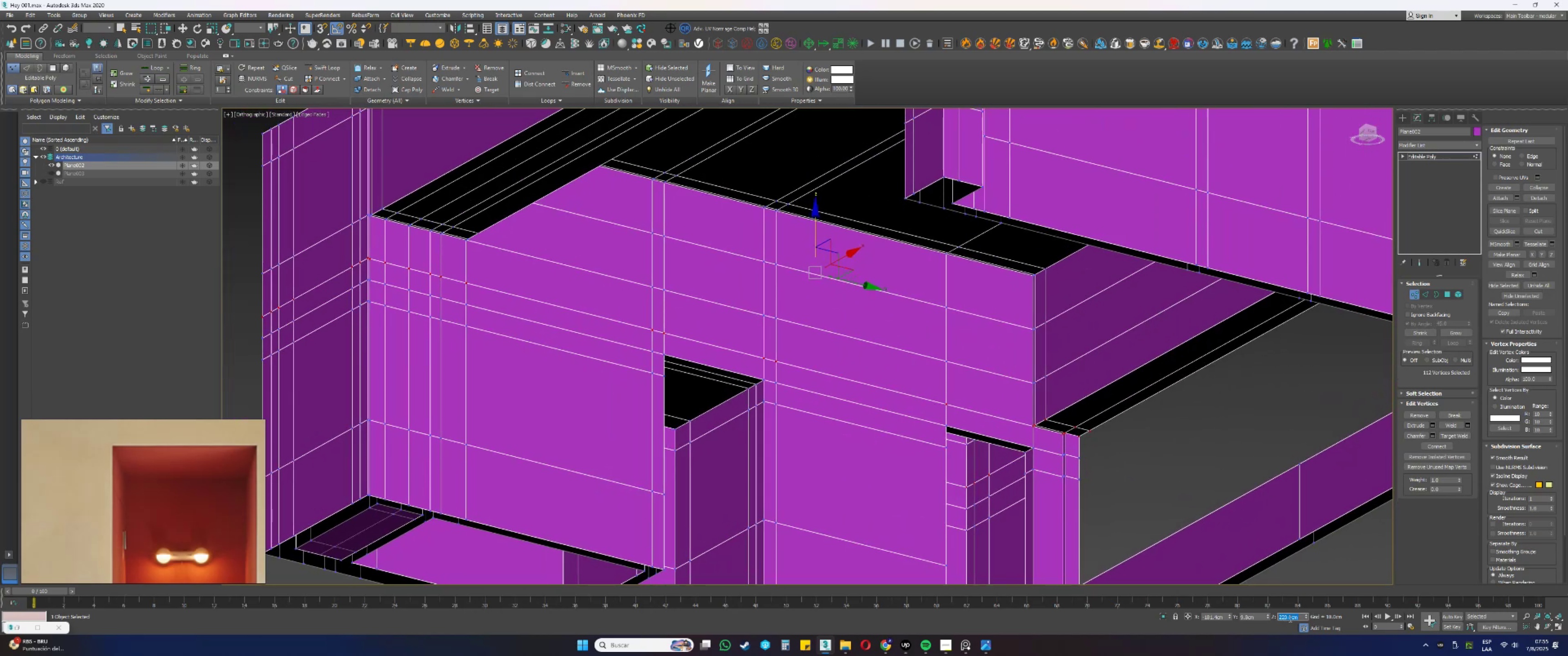 
key(Numpad2)
 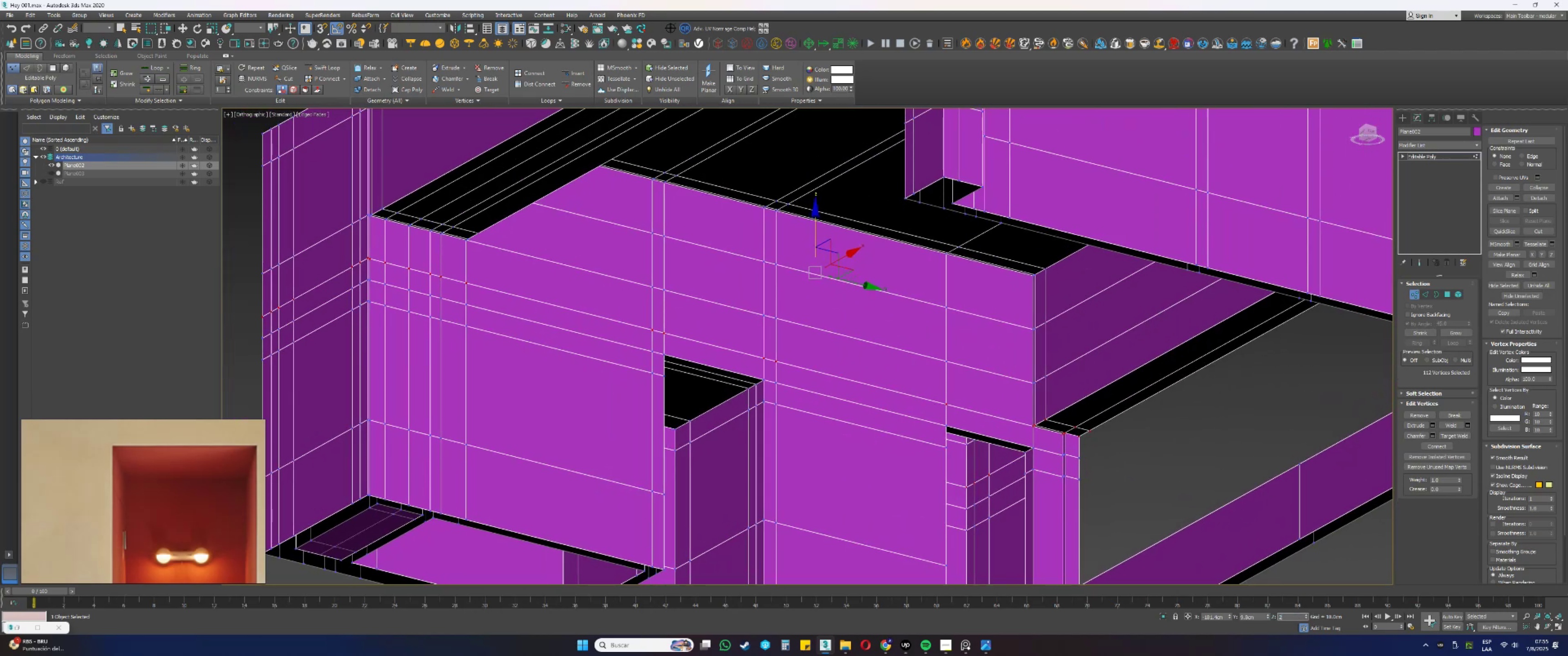 
key(Numpad4)
 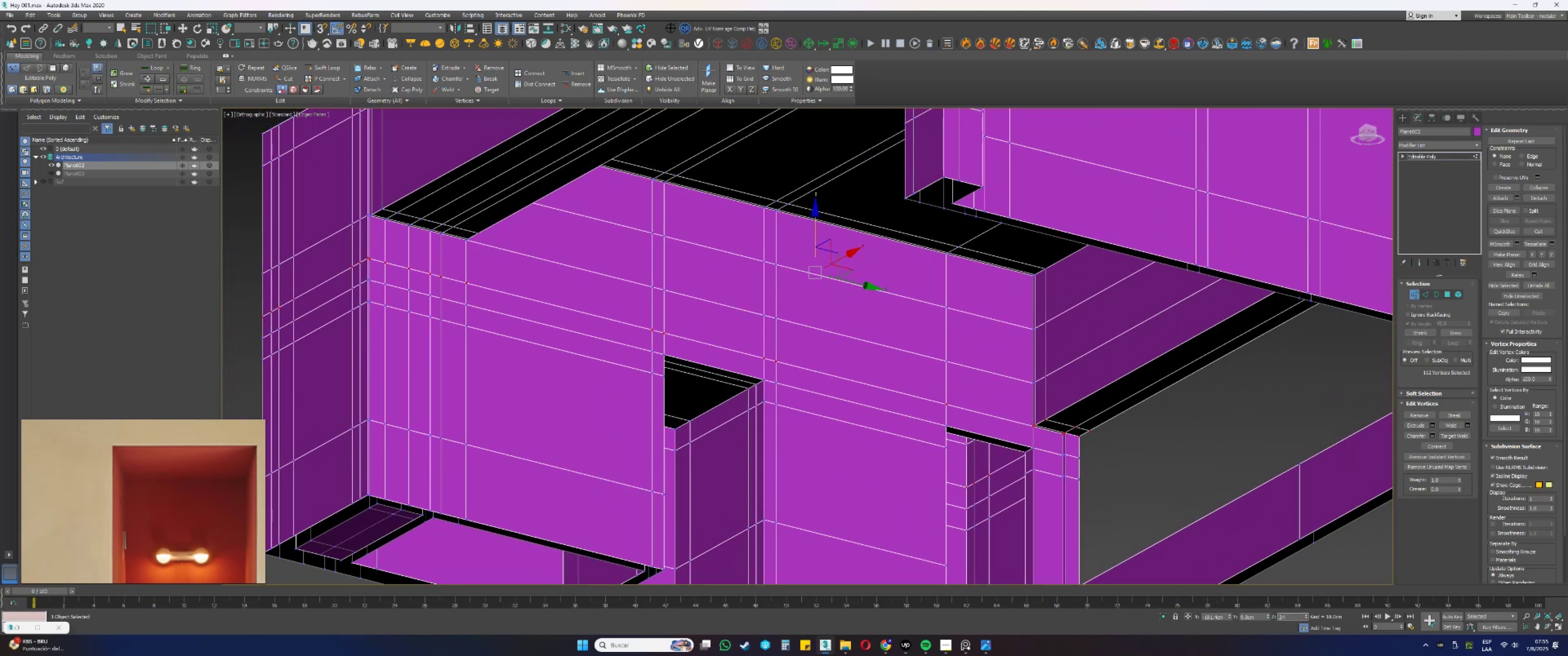 
key(Numpad0)
 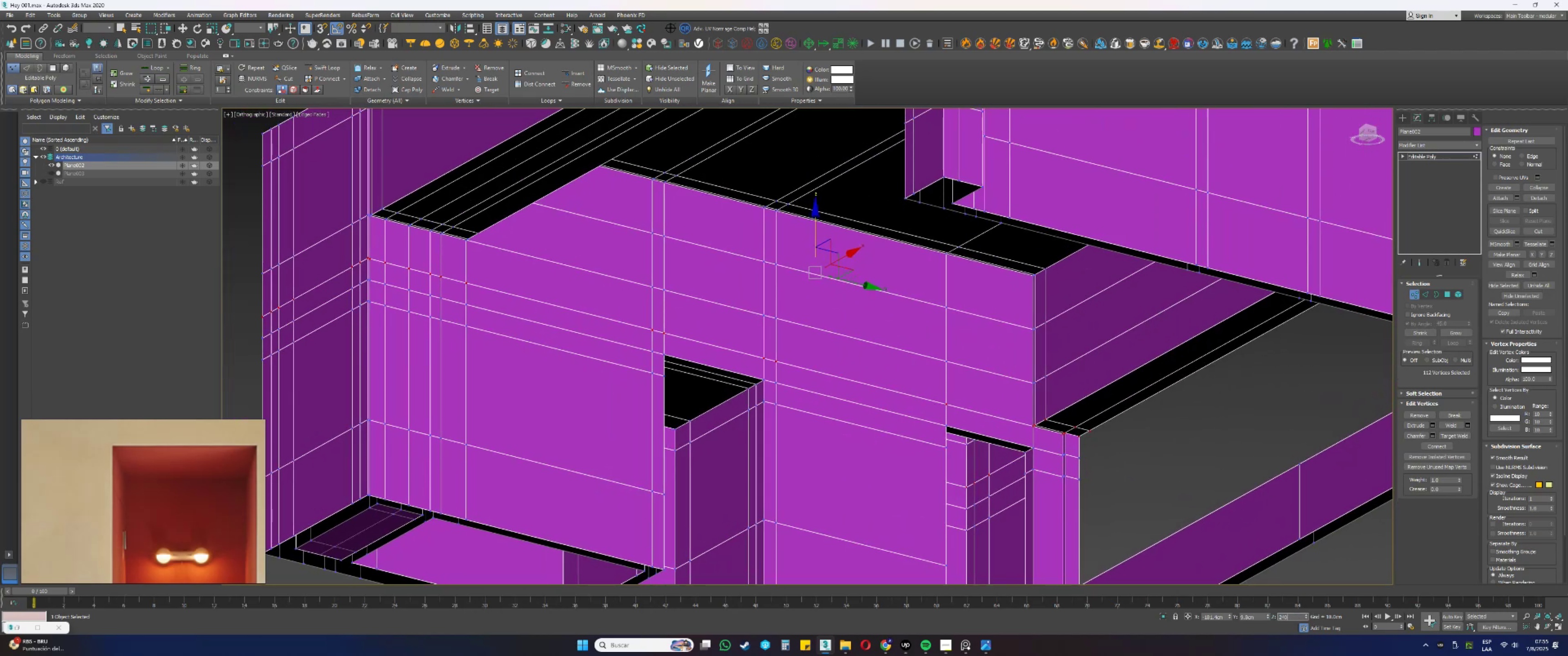 
key(NumpadEnter)
 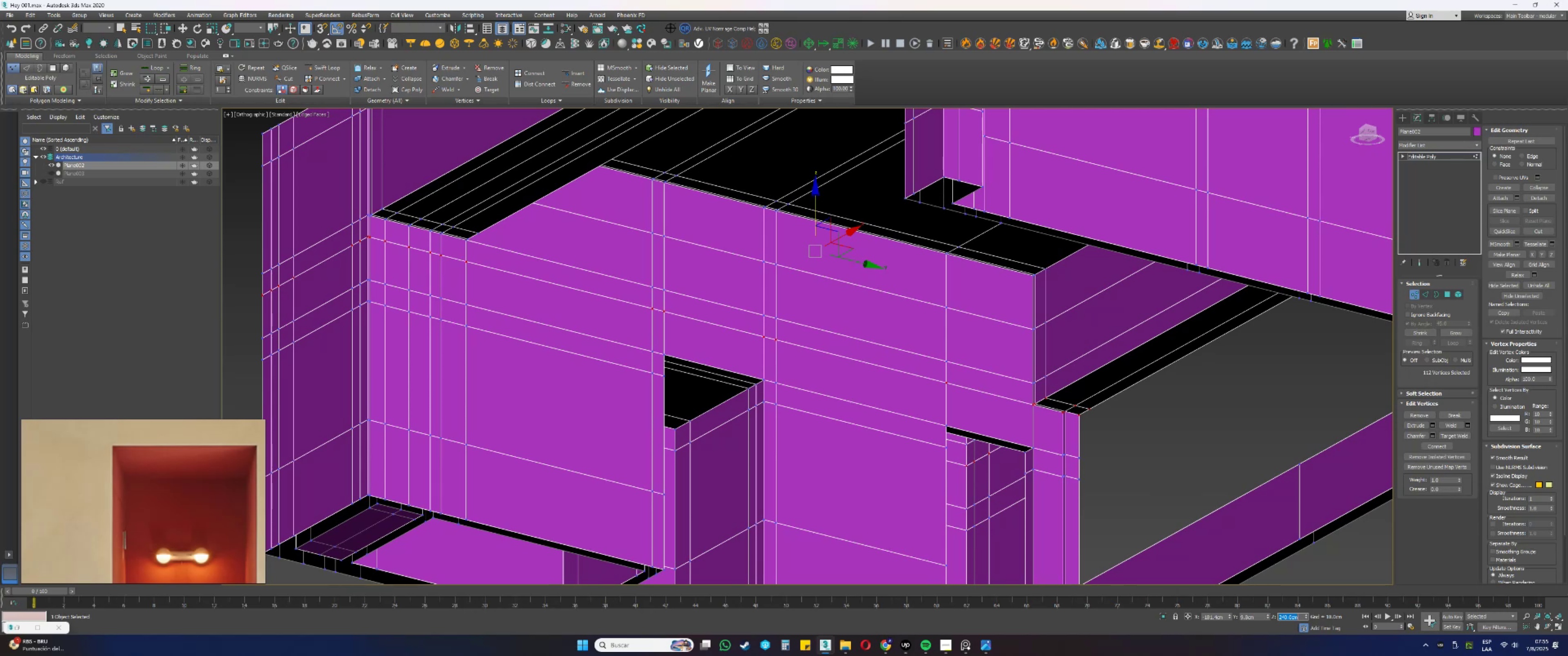 
scroll: coordinate [111, 463], scroll_direction: down, amount: 8.0
 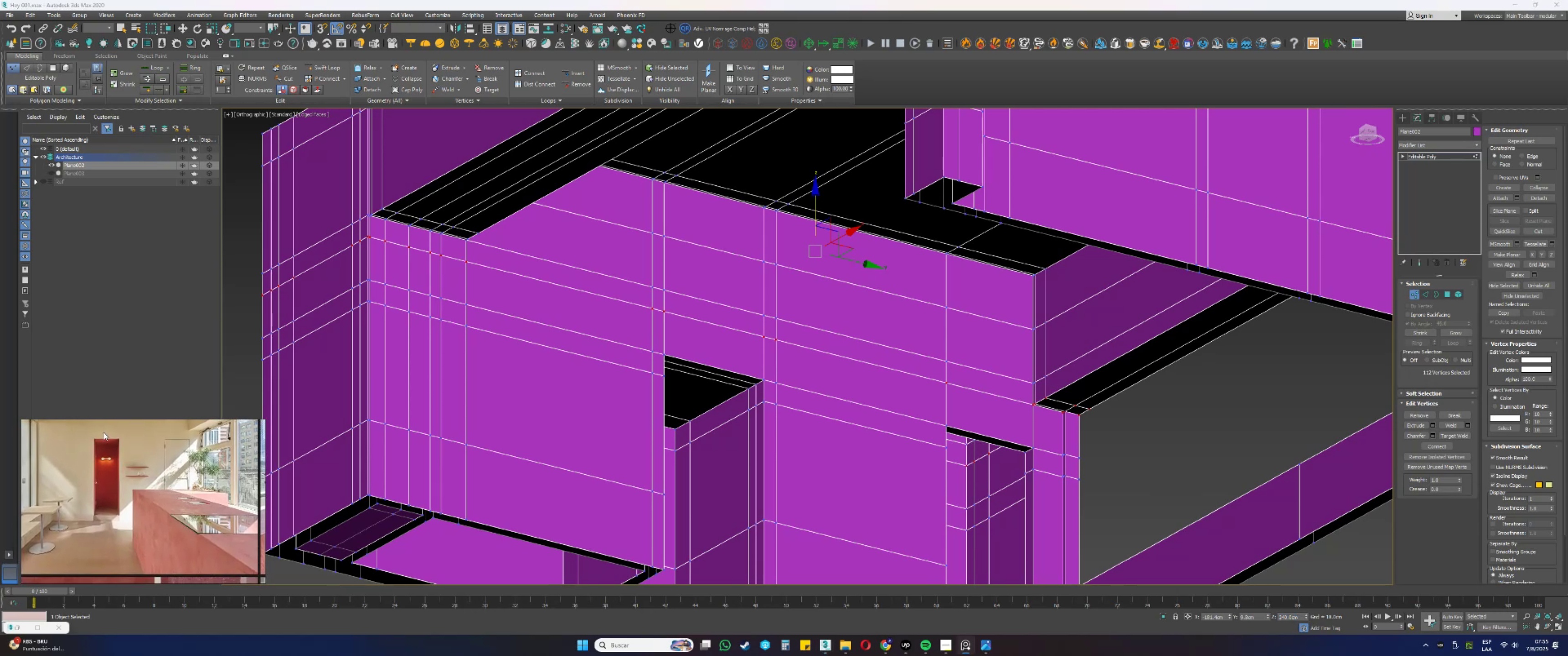 
scroll: coordinate [103, 433], scroll_direction: up, amount: 1.0
 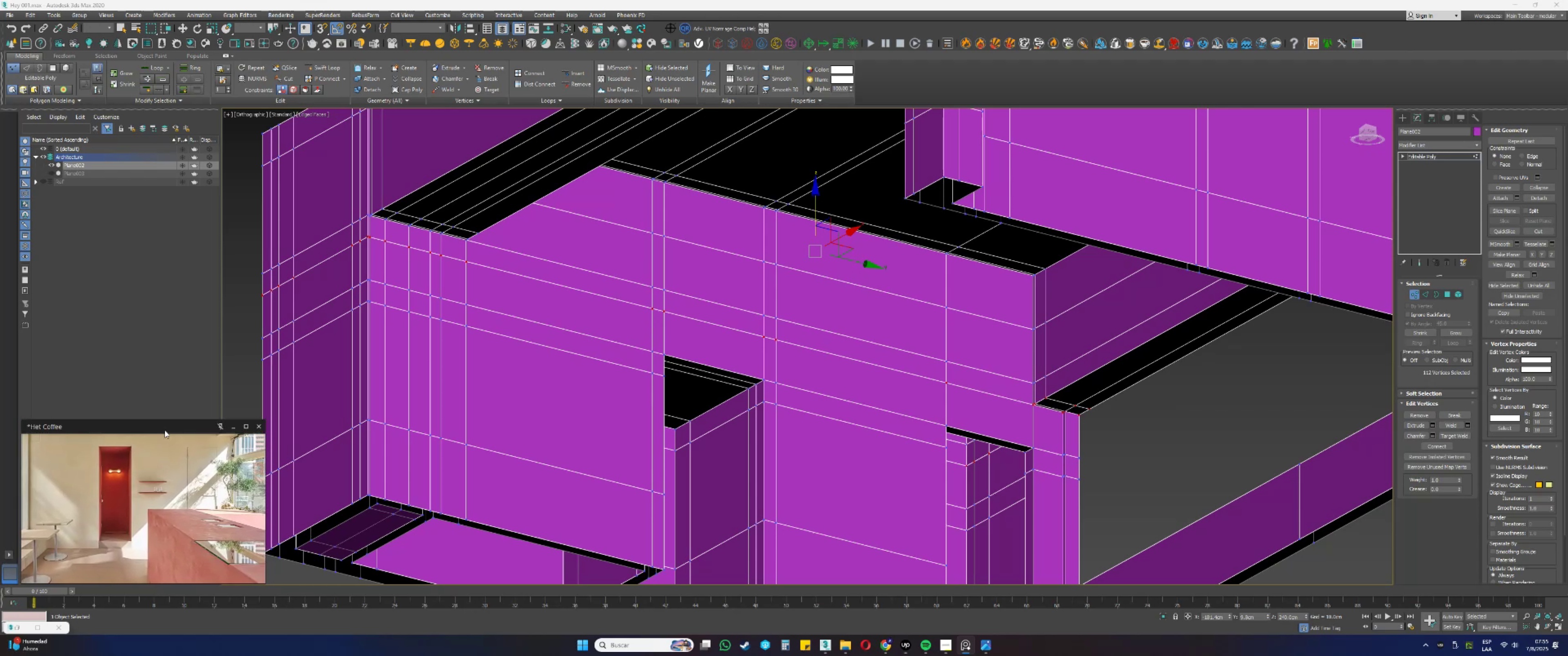 
wait(12.91)
 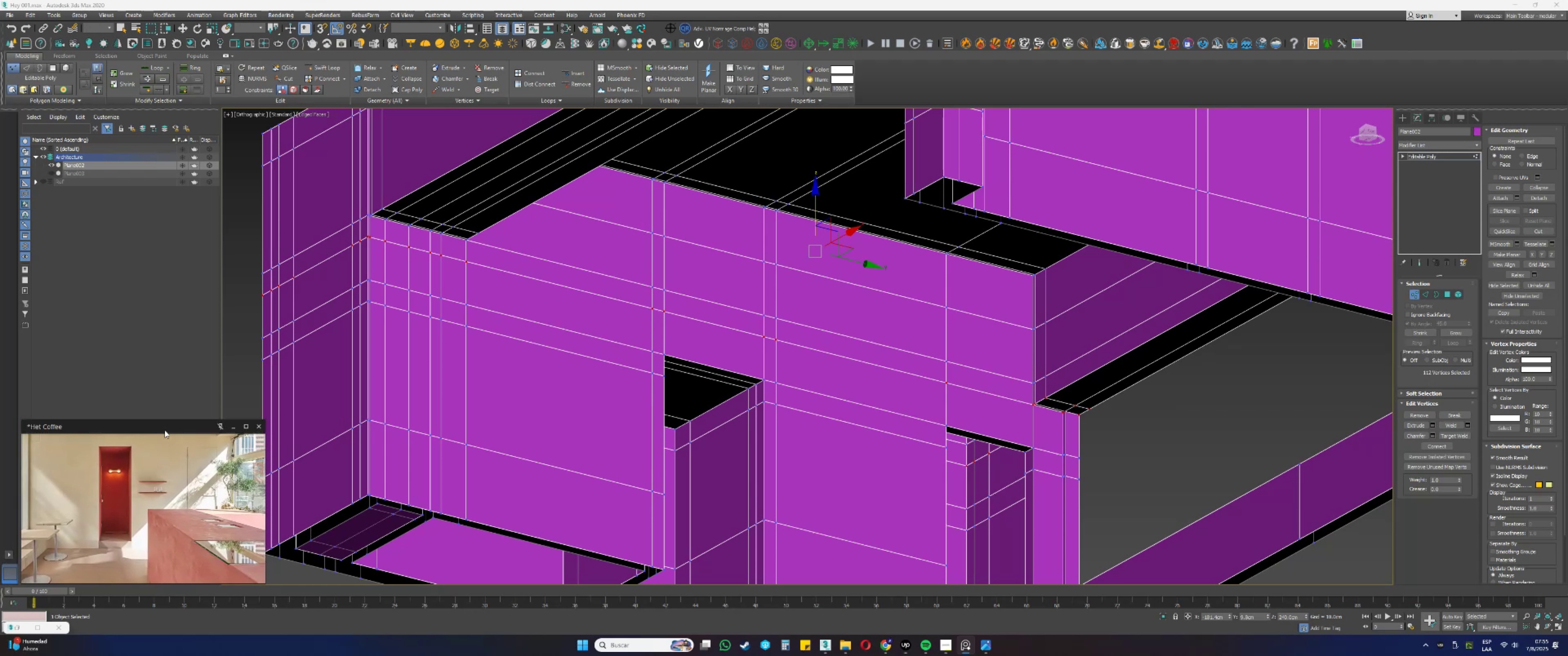 
key(4)
 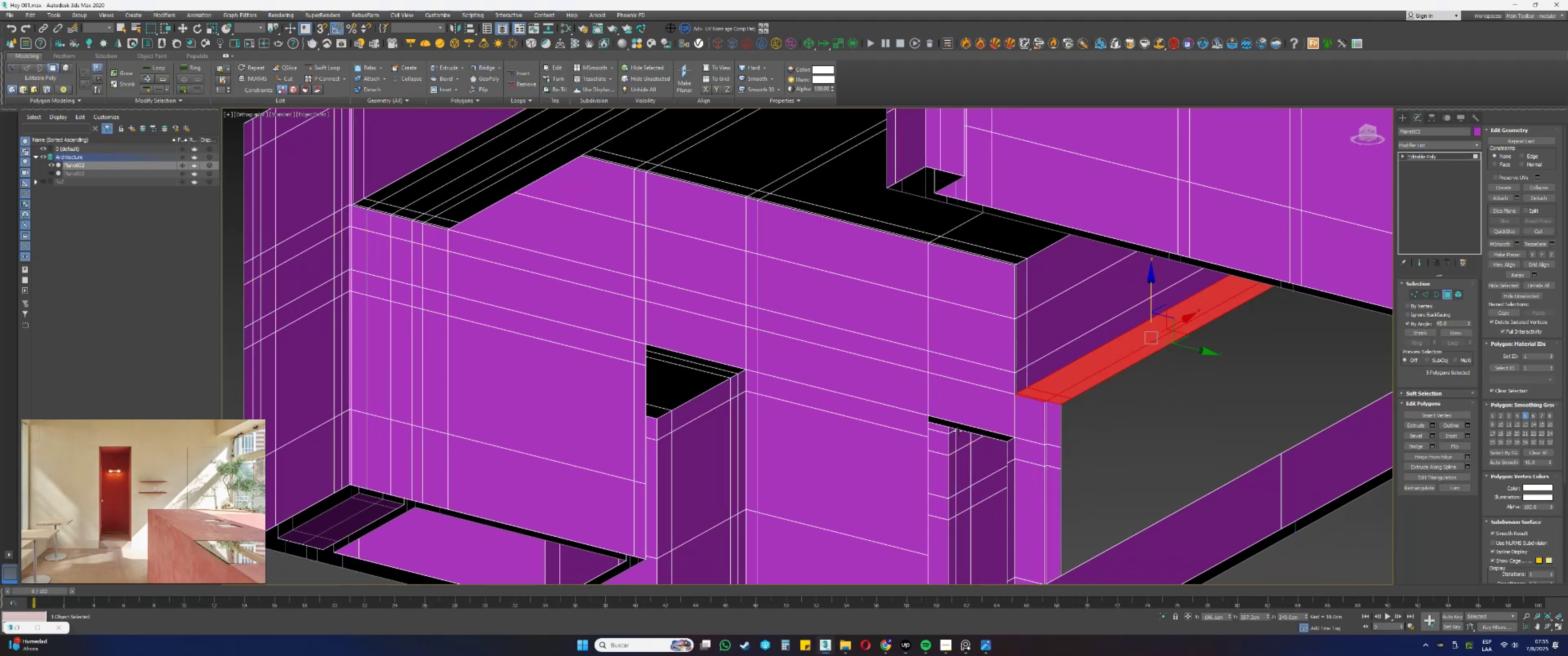 
left_click([953, 428])
 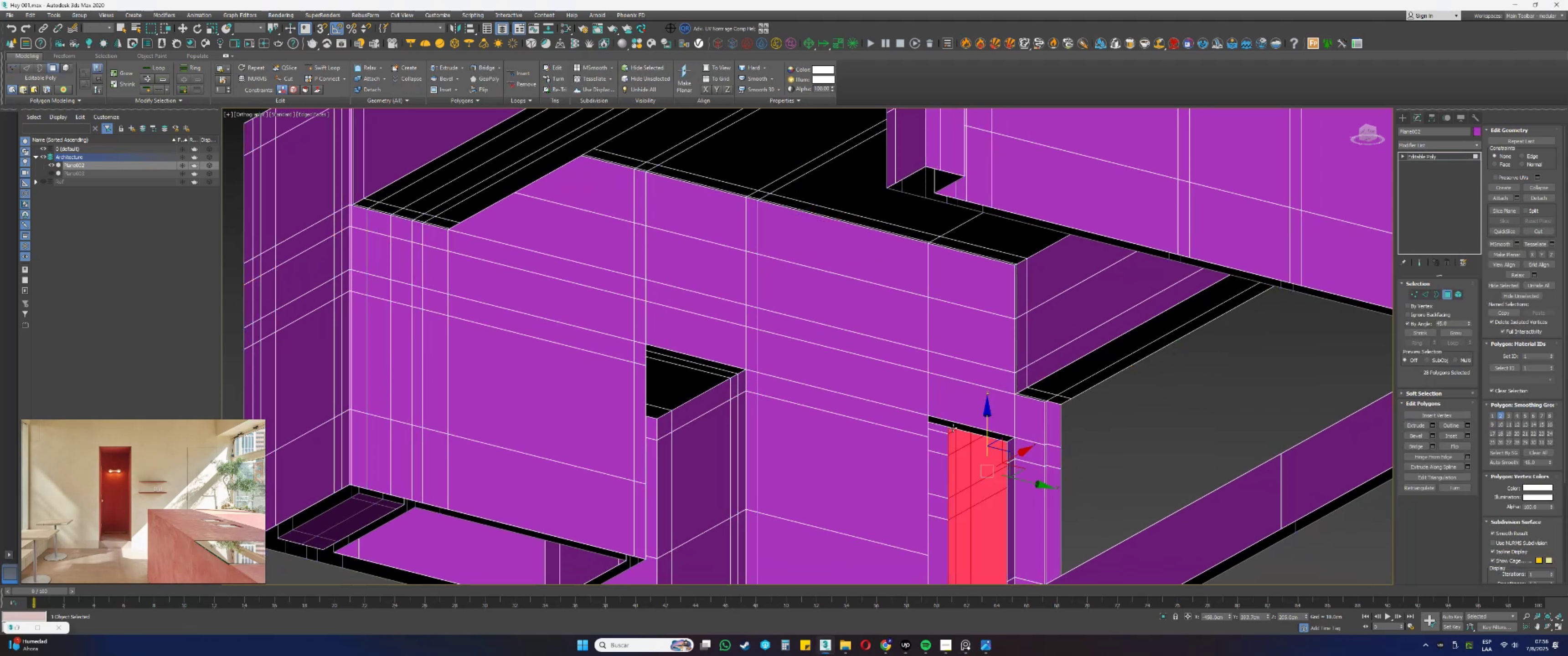 
left_click([953, 425])
 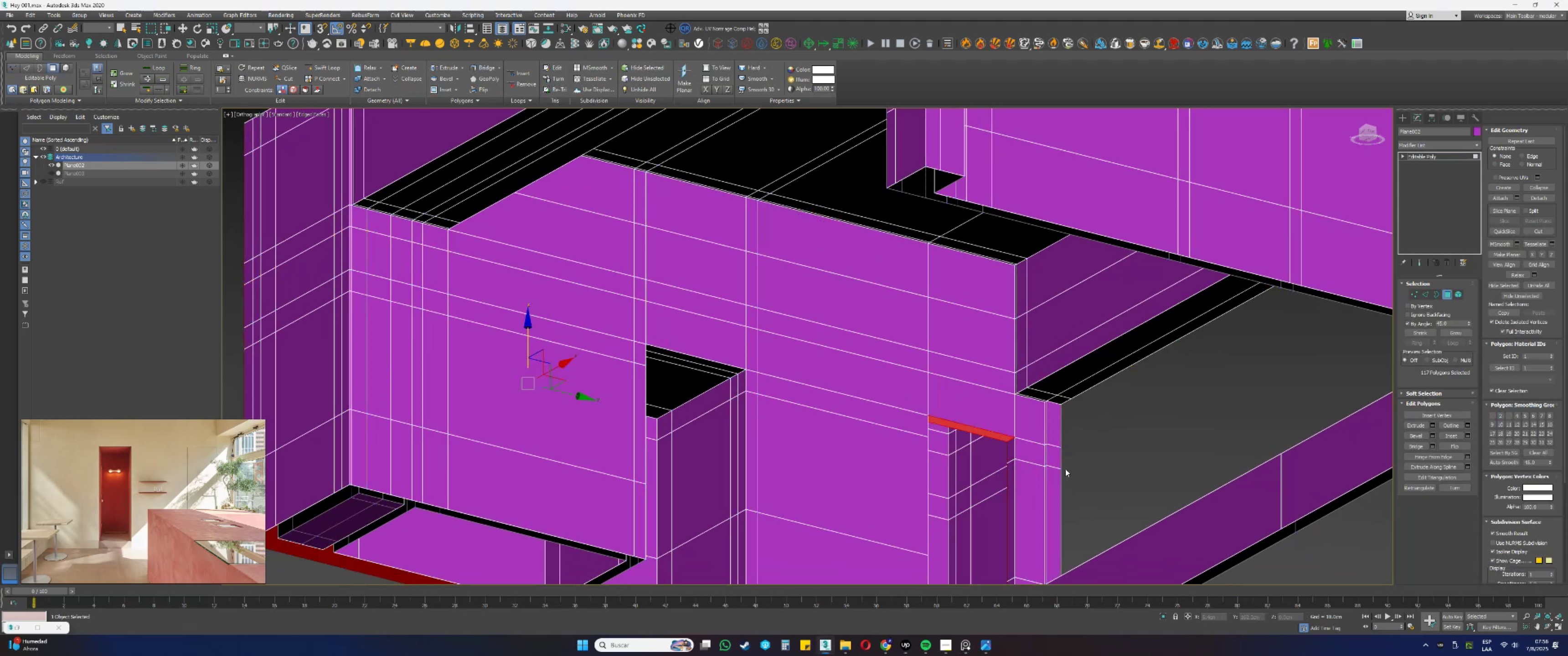 
key(F3)
 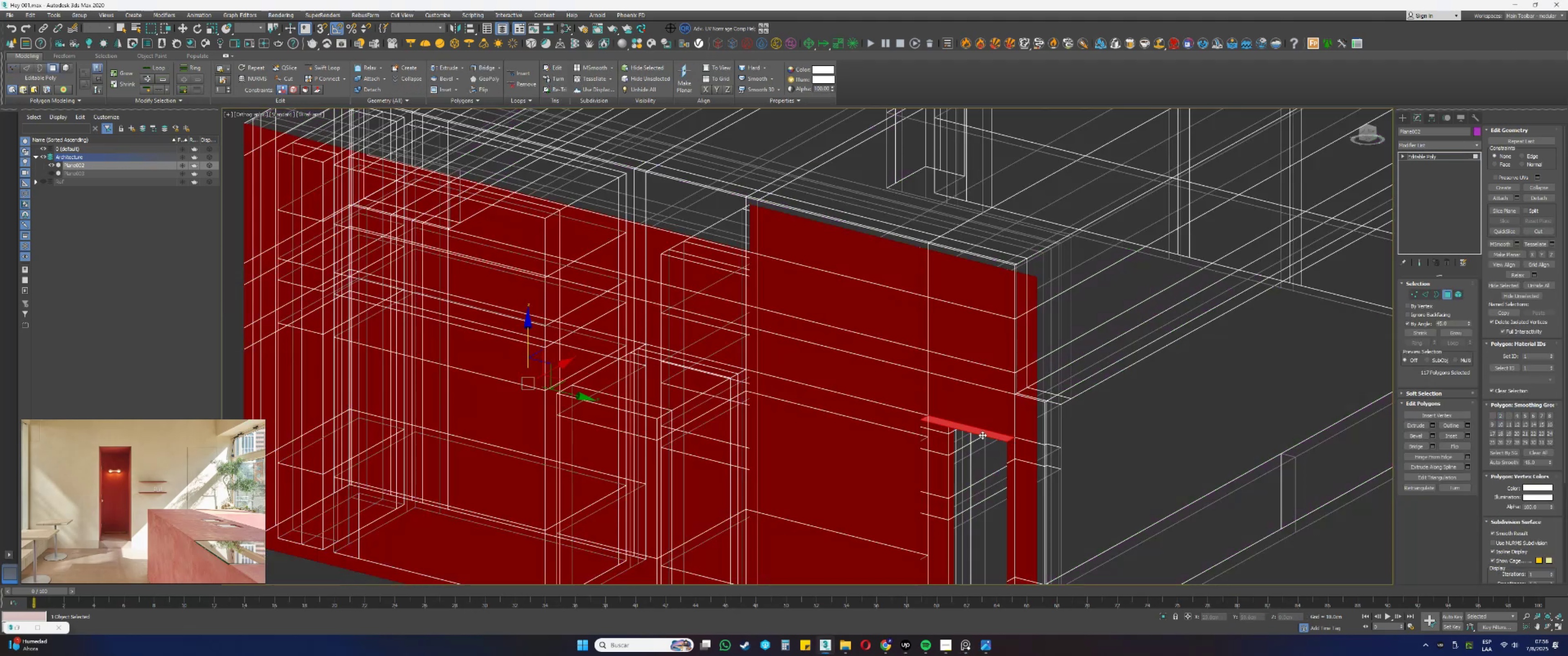 
left_click([979, 432])
 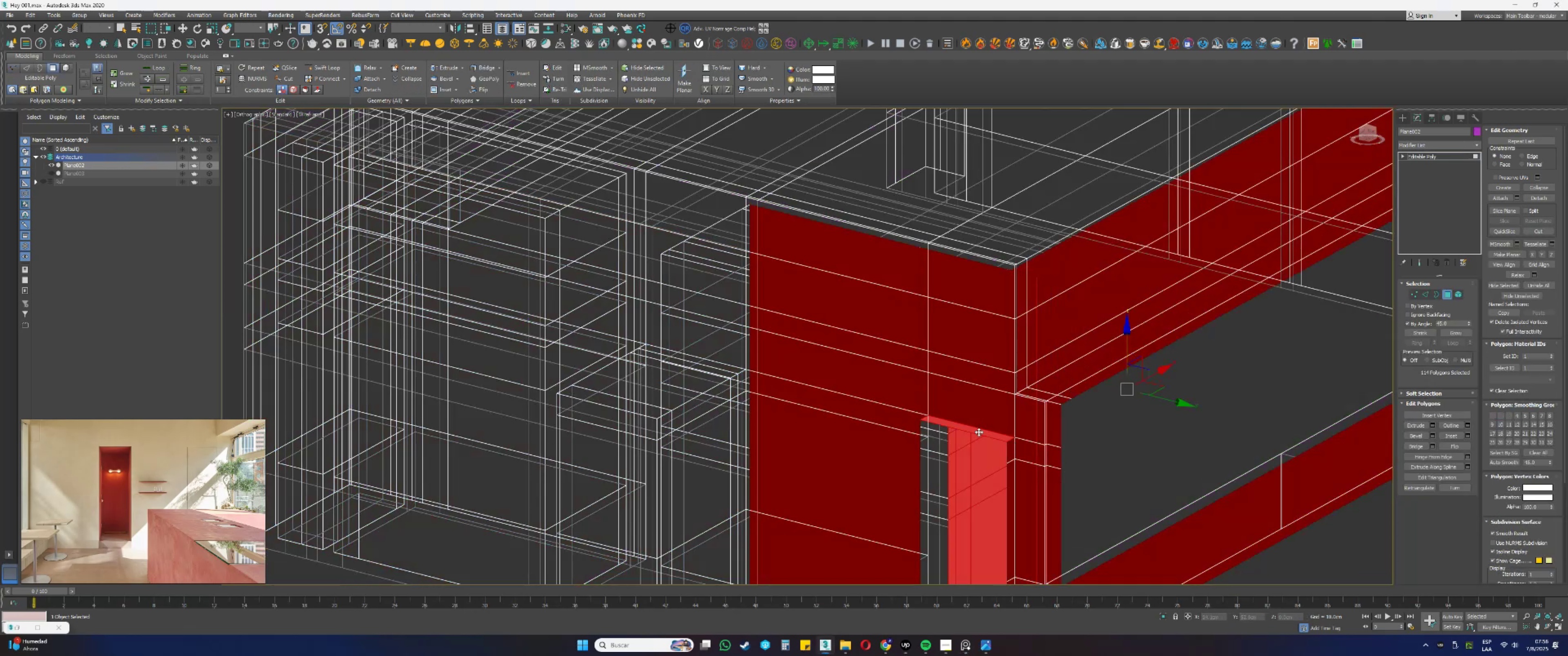 
key(Q)
 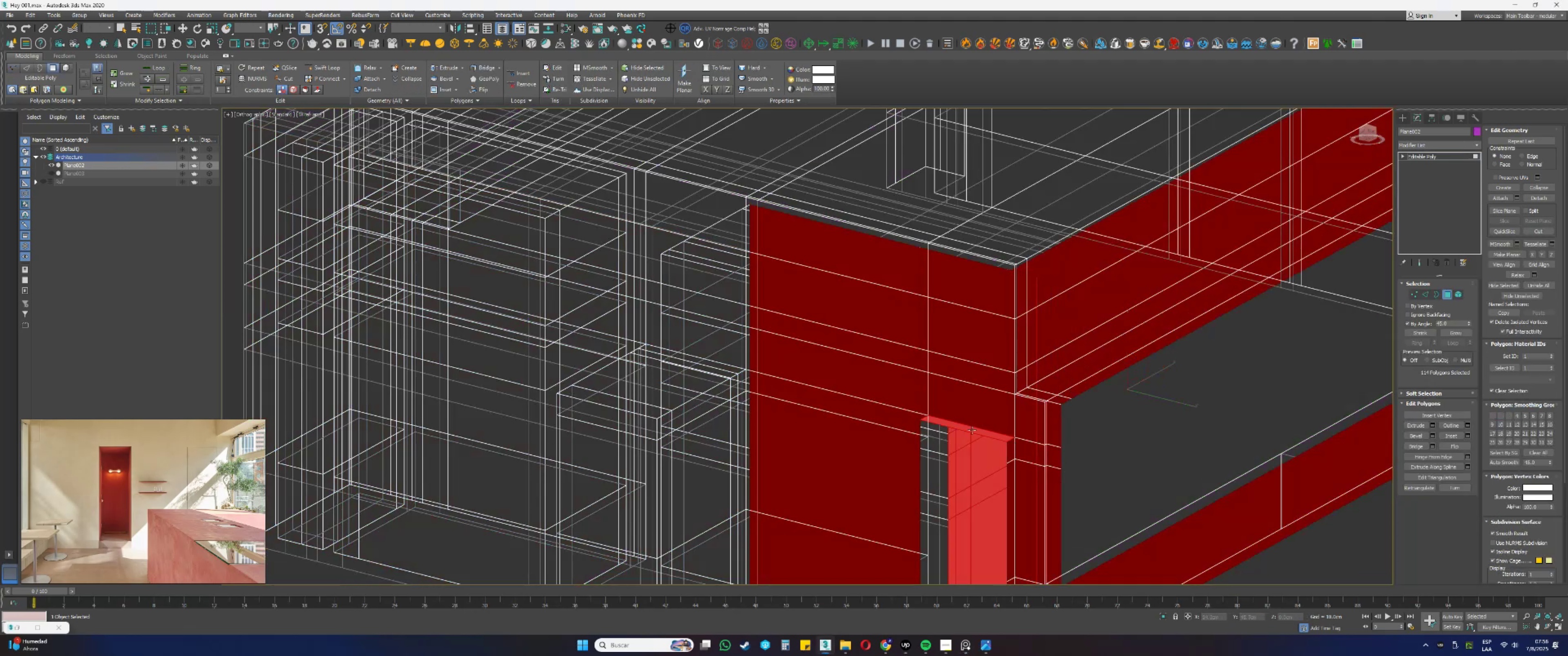 
left_click([970, 429])
 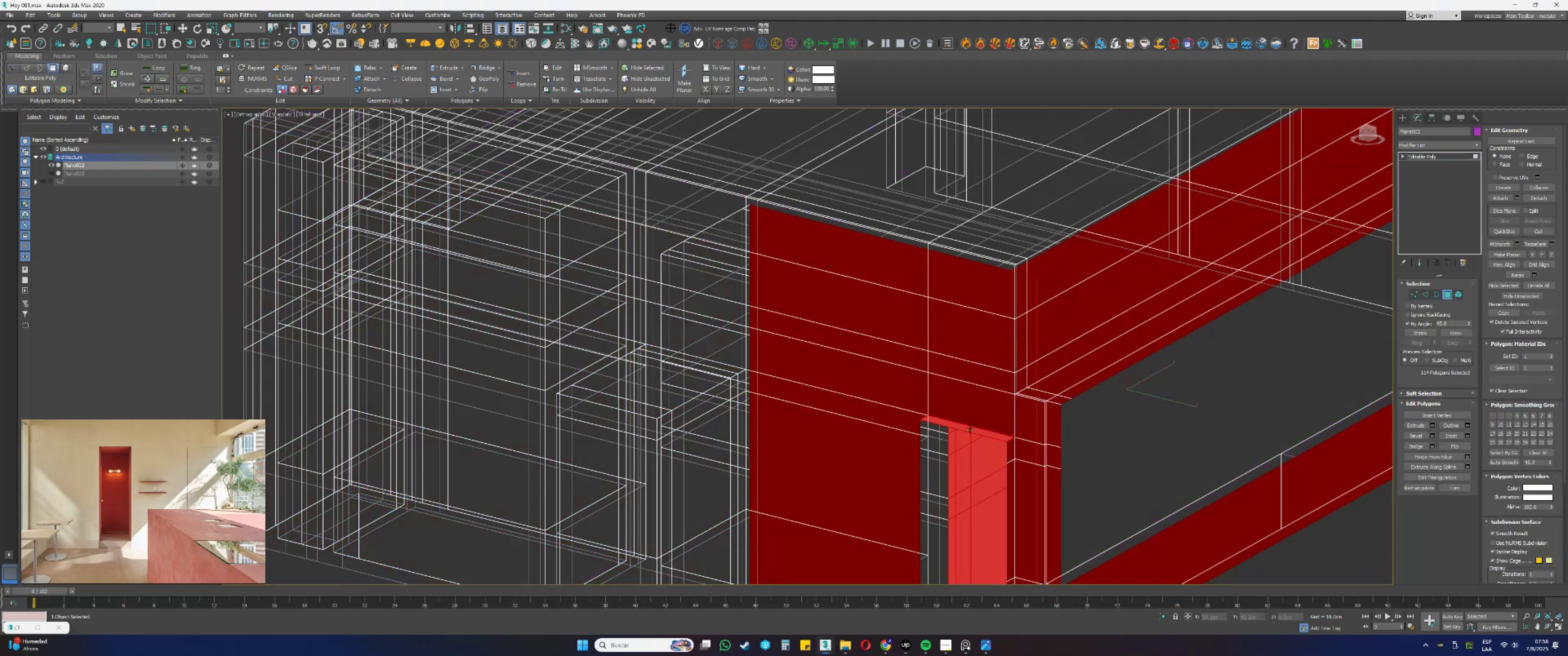 
key(Alt+AltLeft)
 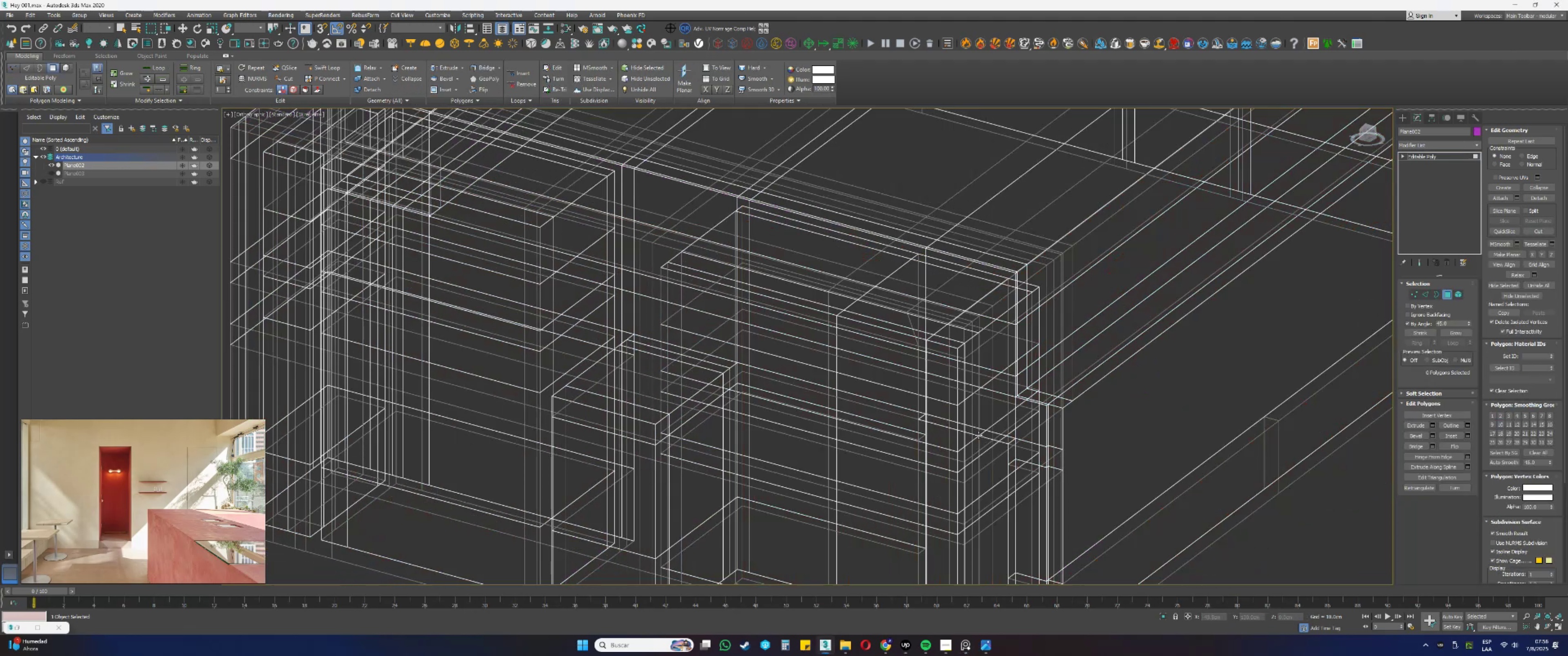 
double_click([960, 426])
 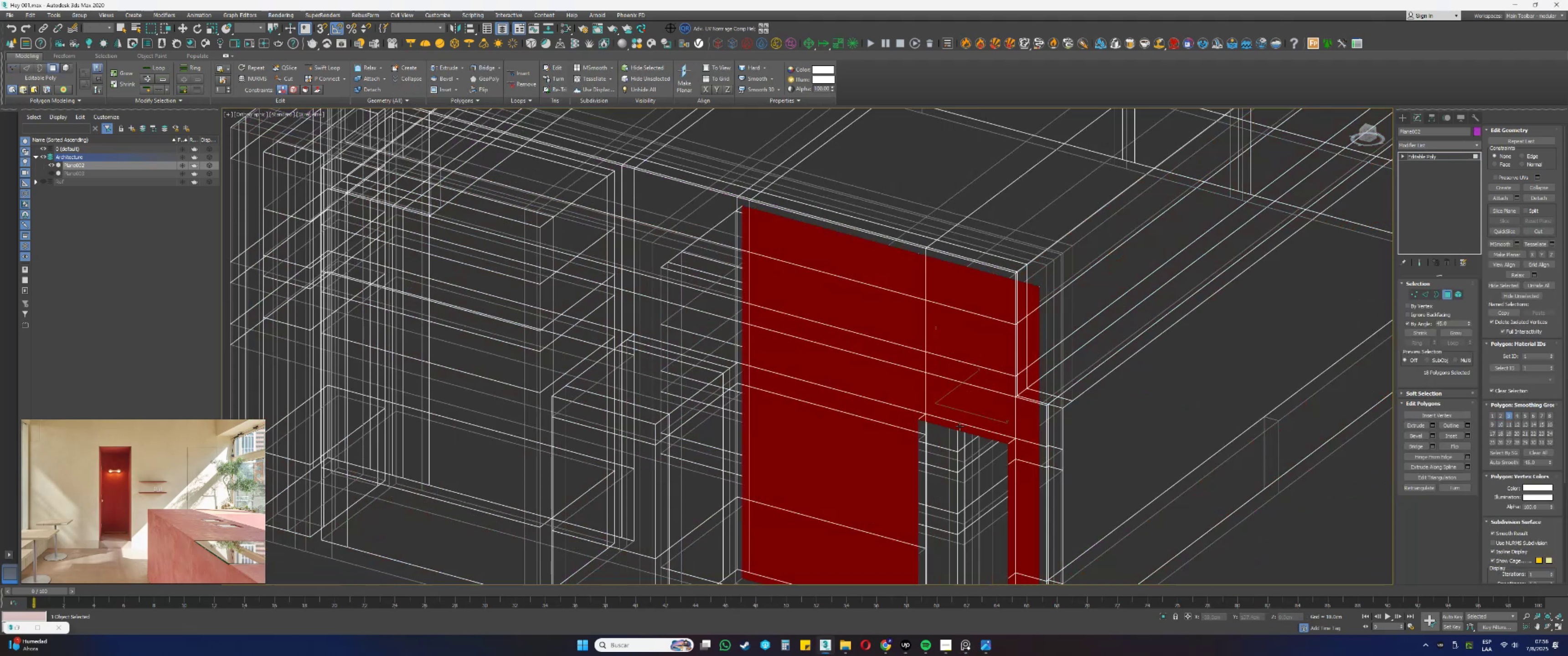 
left_click([949, 425])
 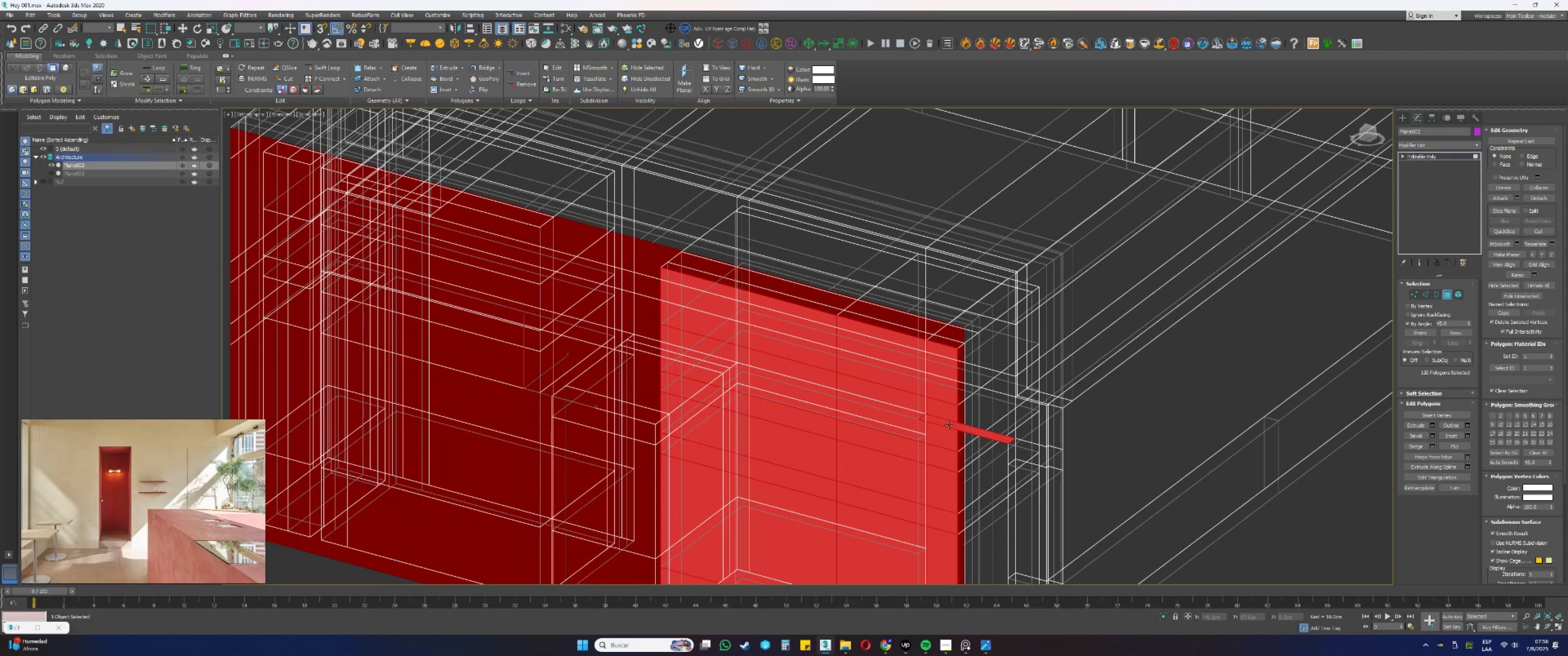 
key(Alt+AltLeft)
 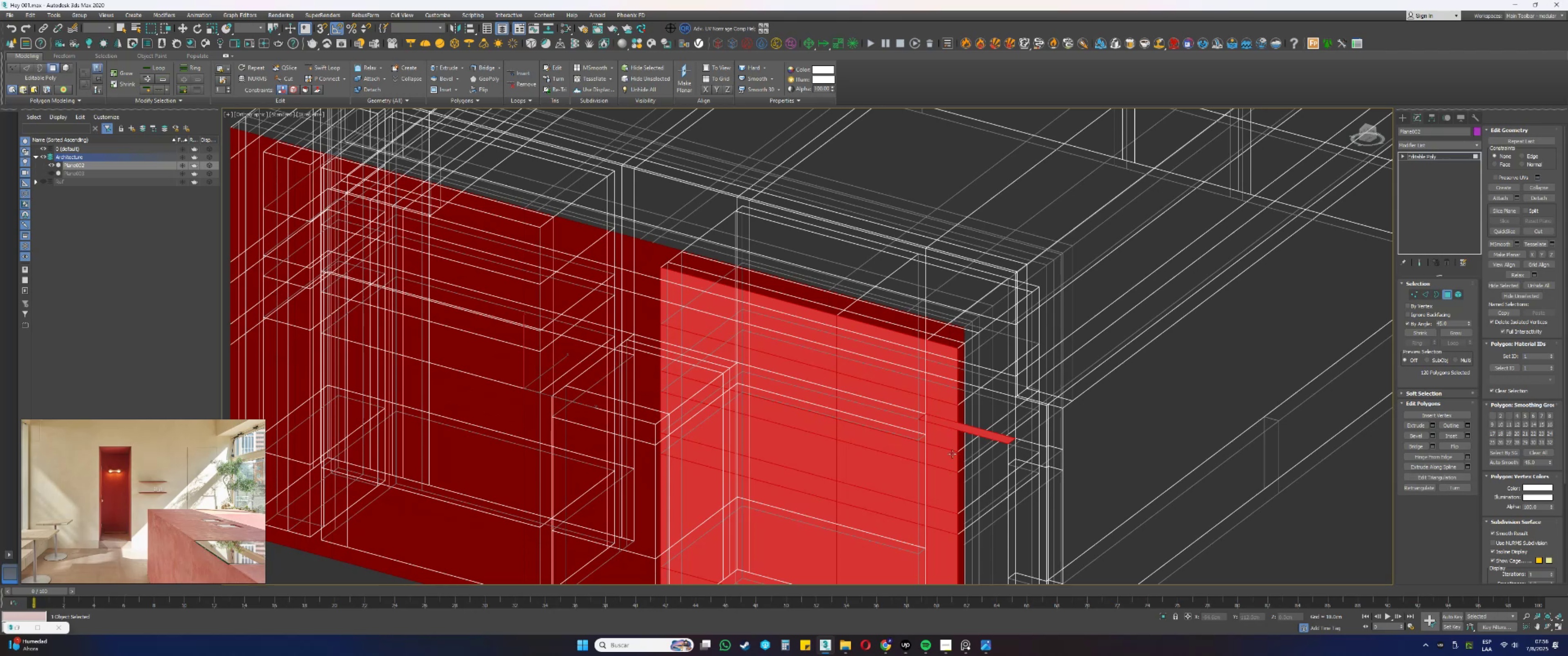 
left_click_drag(start_coordinate=[959, 465], to_coordinate=[947, 464])
 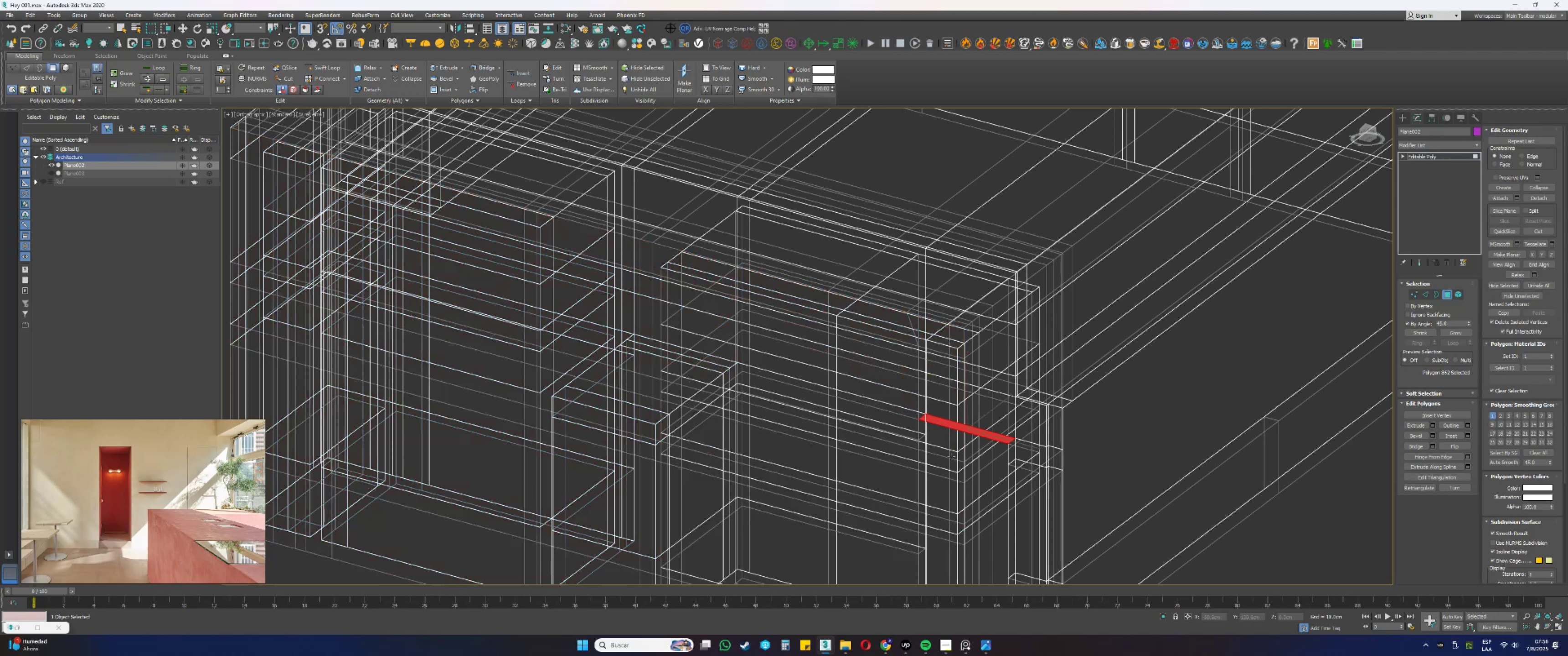 
key(Alt+AltLeft)
 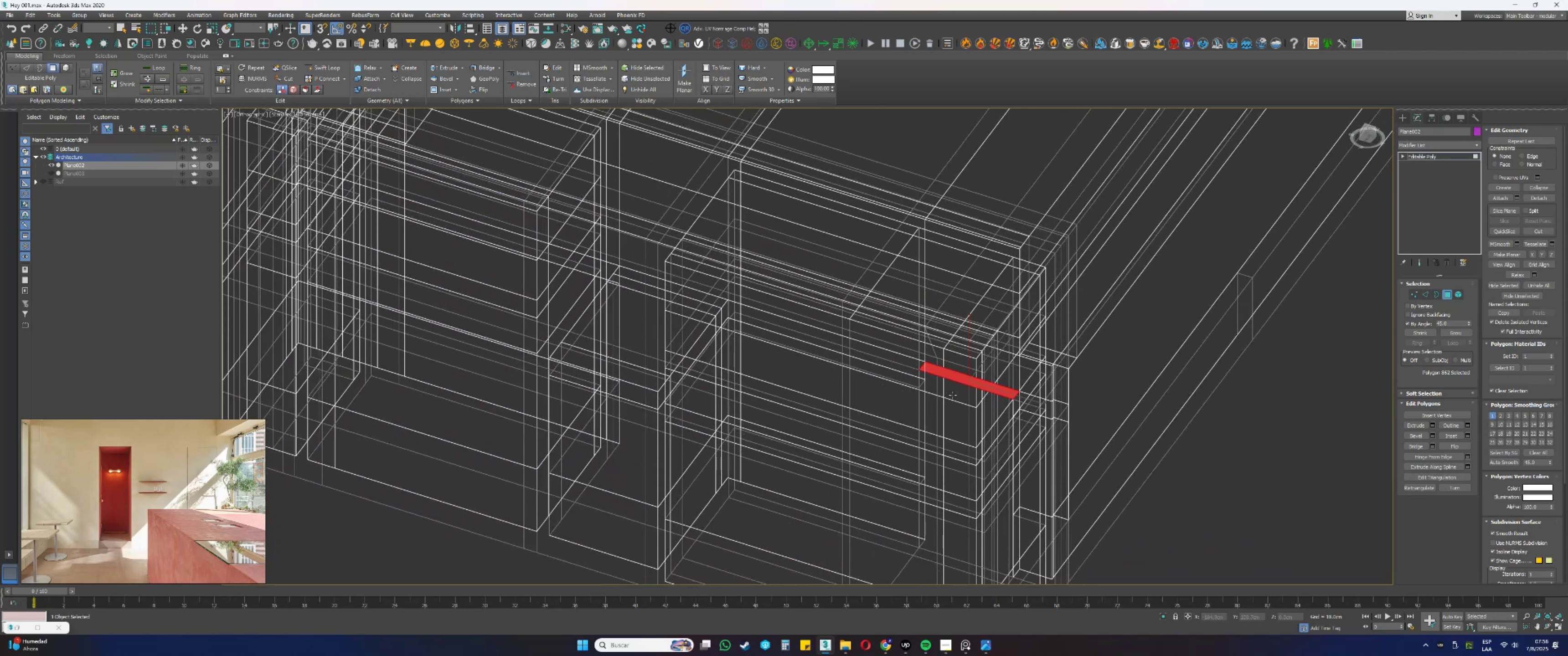 
hold_key(key=AltLeft, duration=0.36)
 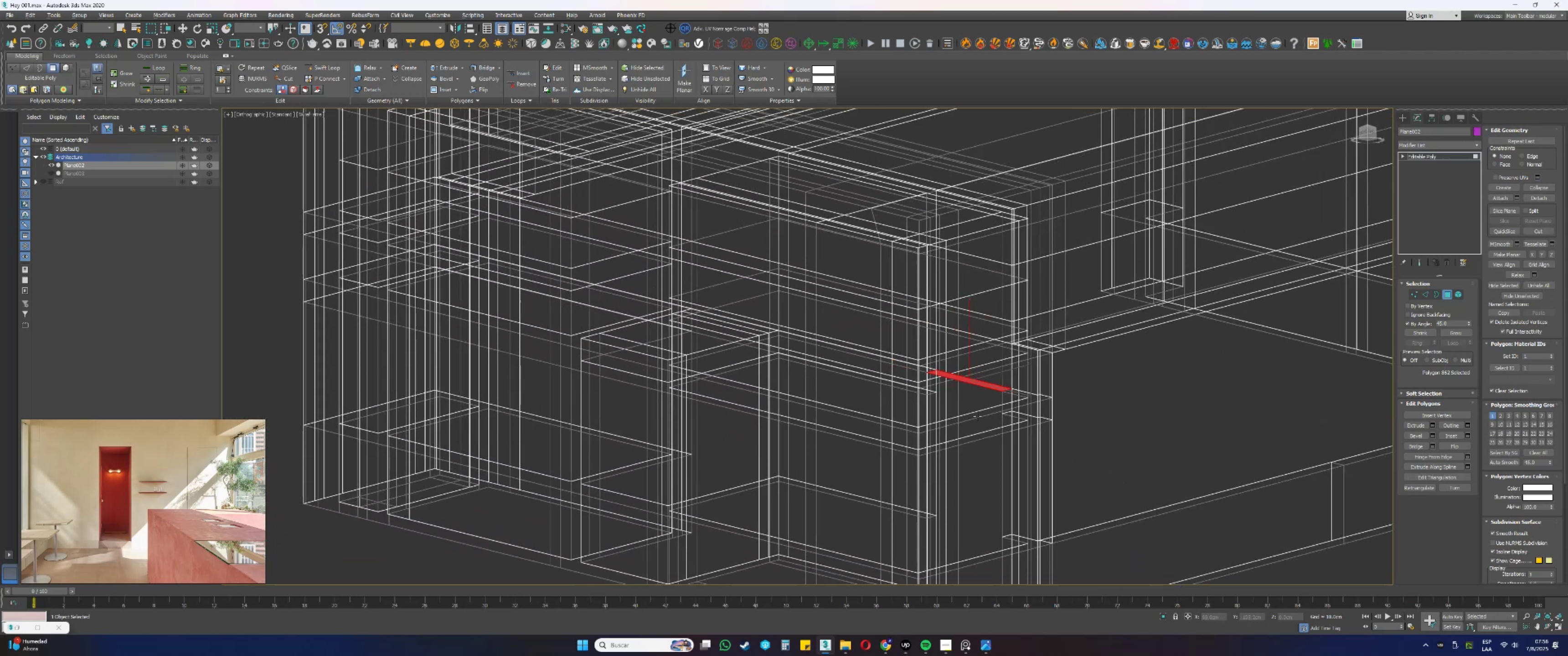 
type(fz1)
 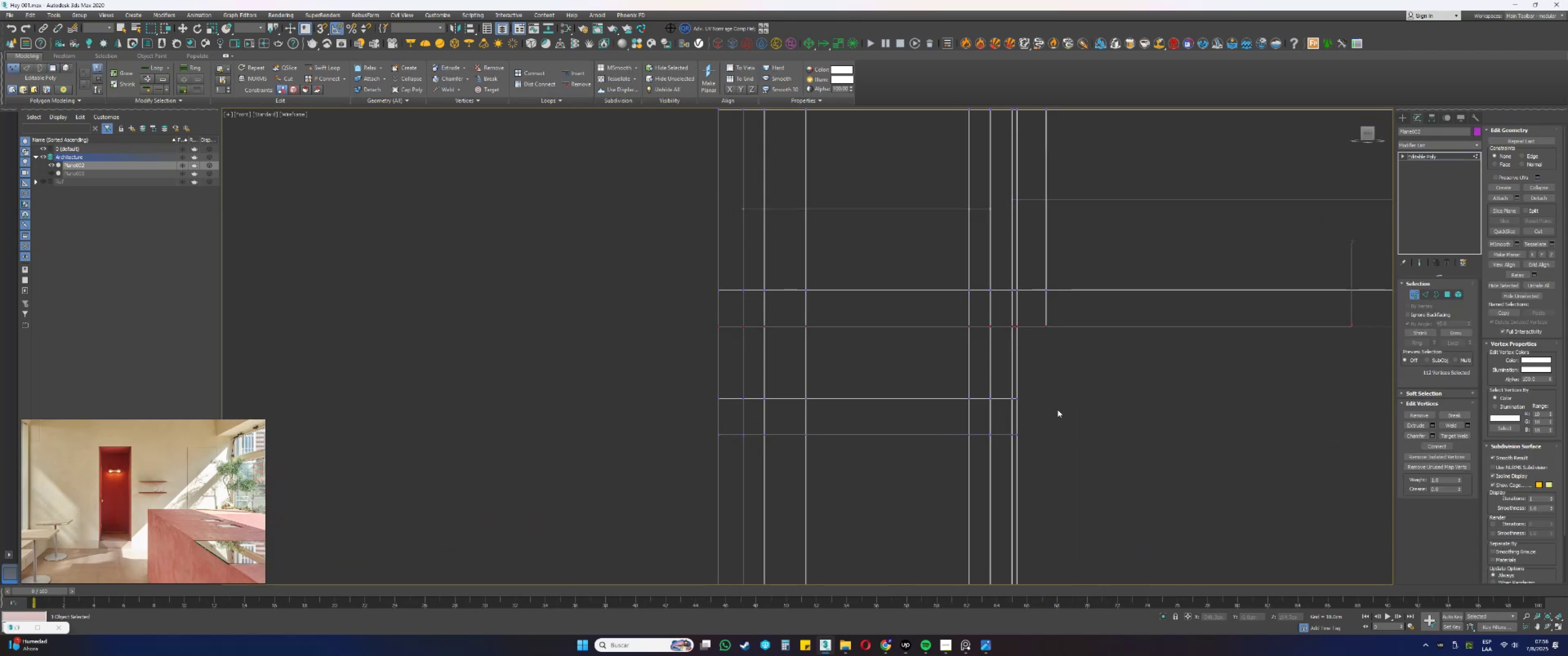 
scroll: coordinate [1005, 400], scroll_direction: down, amount: 12.0
 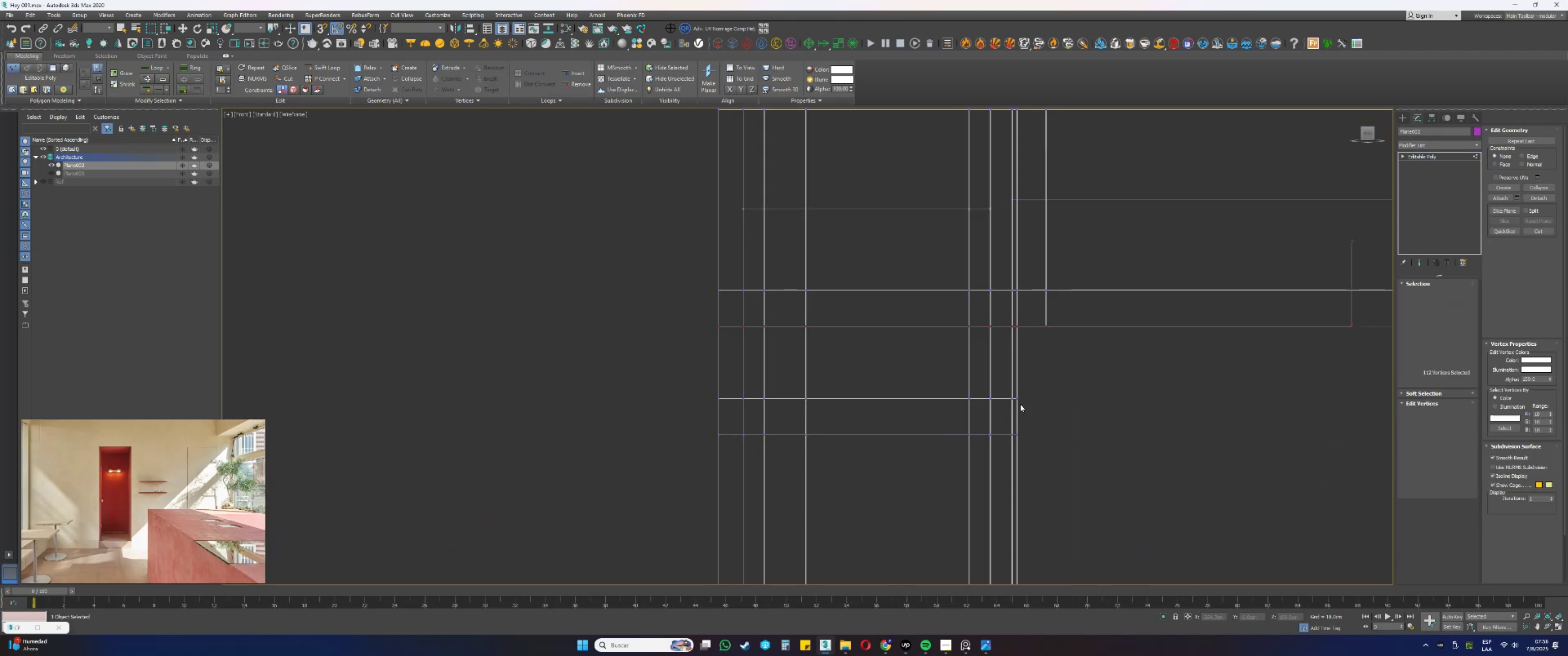 
left_click_drag(start_coordinate=[1058, 410], to_coordinate=[683, 365])
 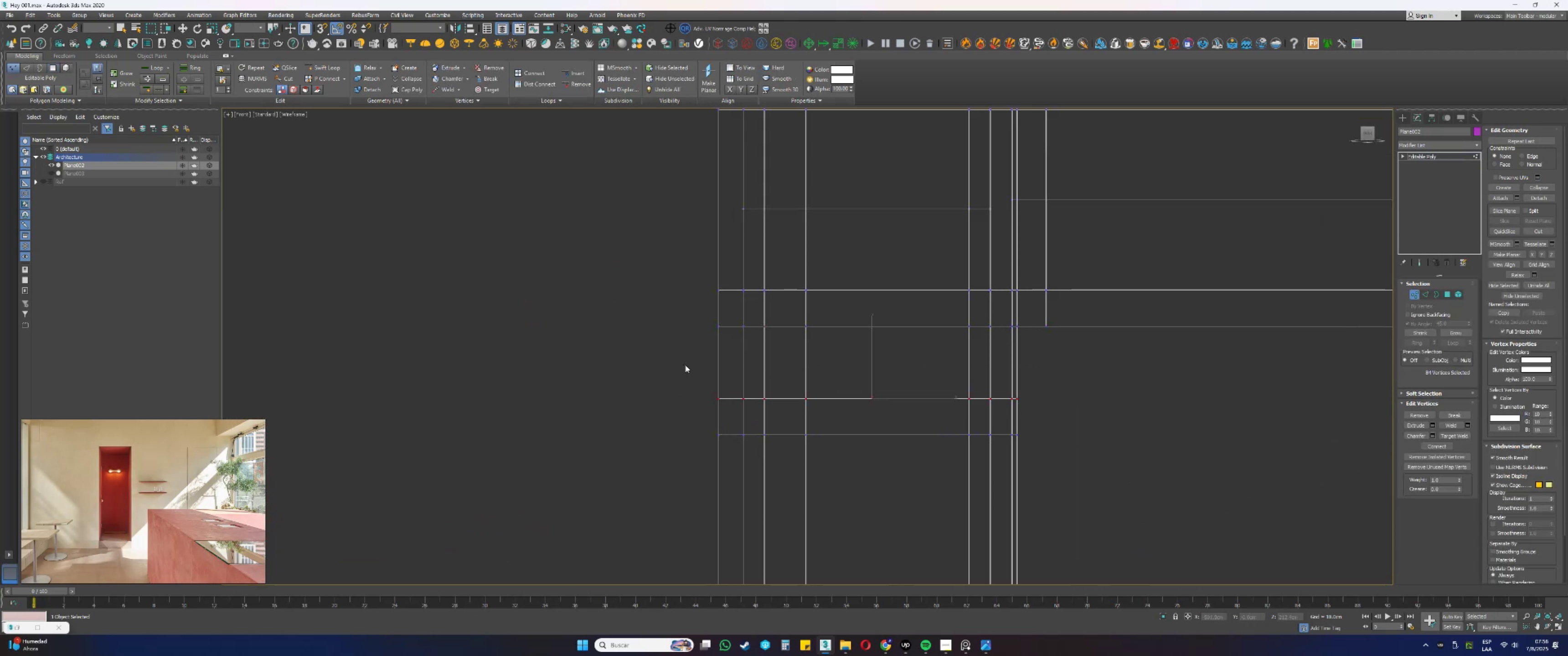 
scroll: coordinate [725, 367], scroll_direction: down, amount: 1.0
 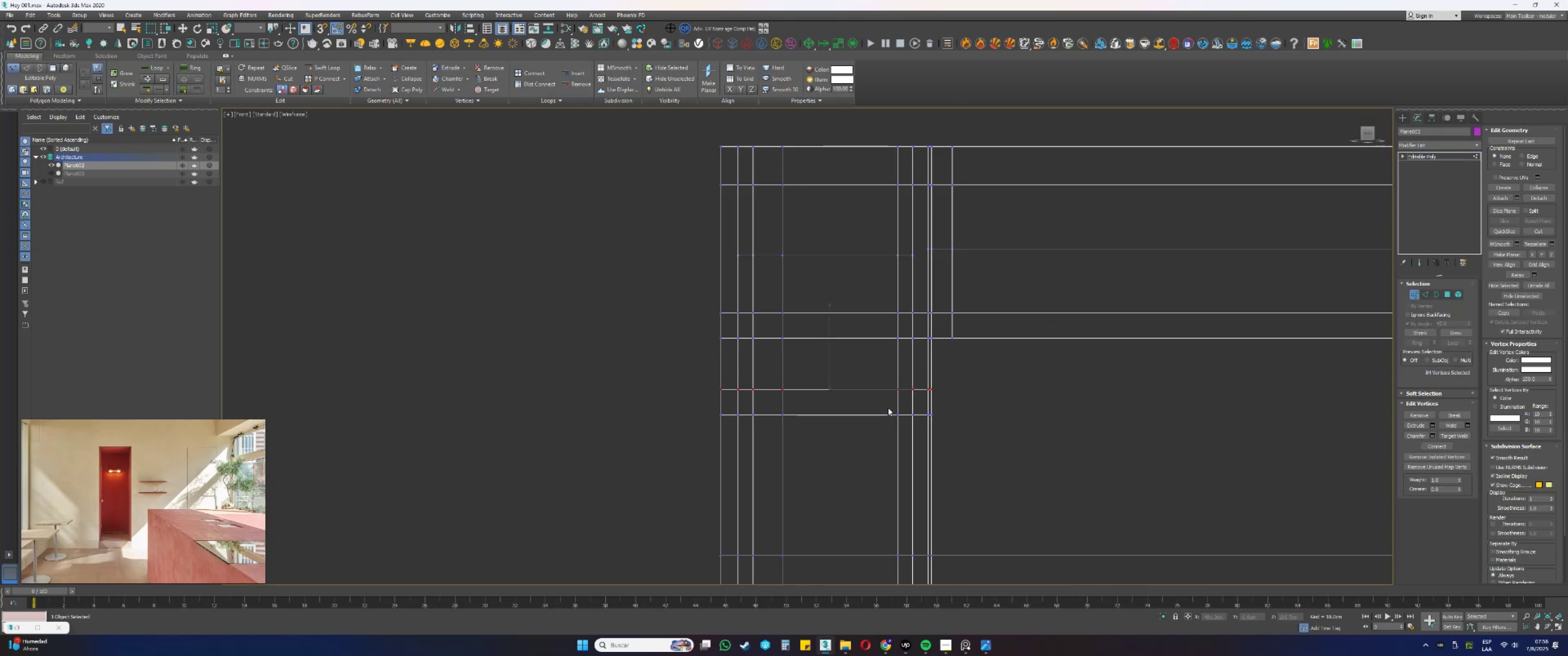 
key(Alt+AltLeft)
 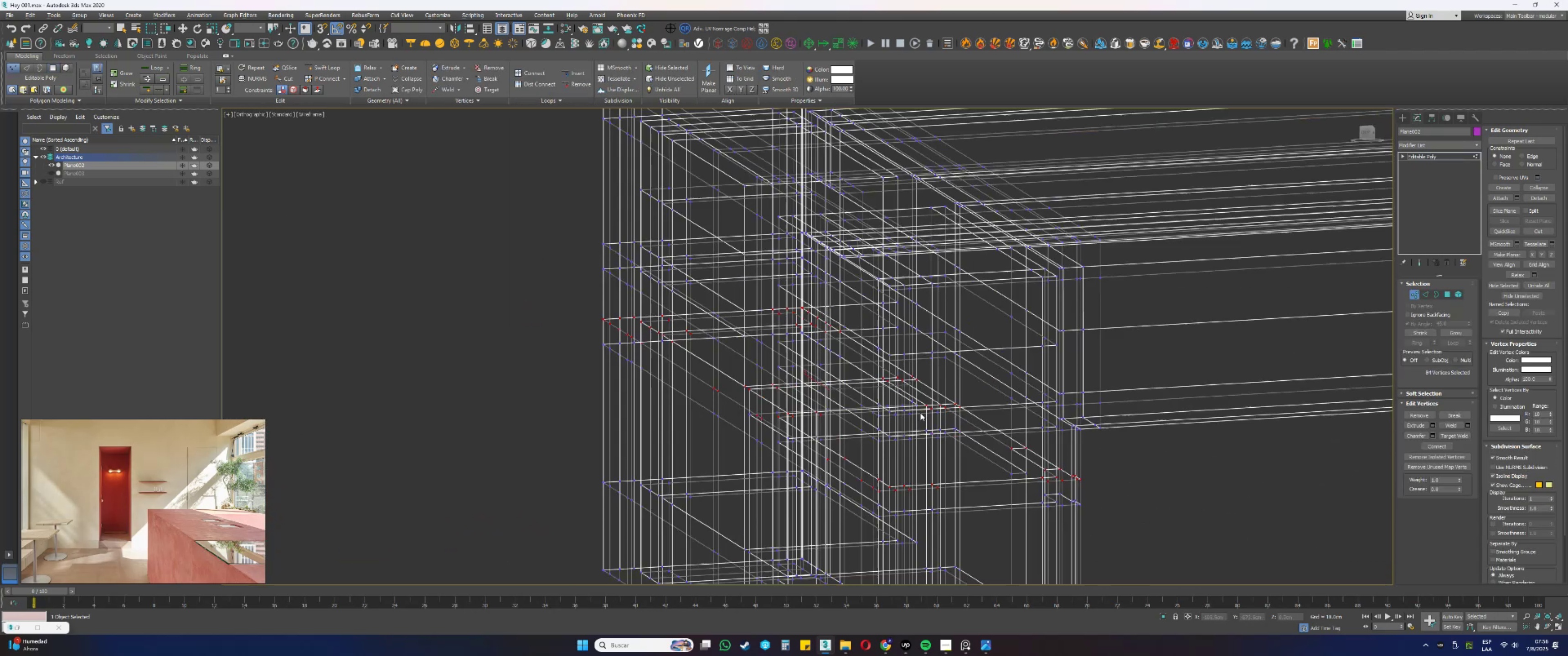 
key(F3)
 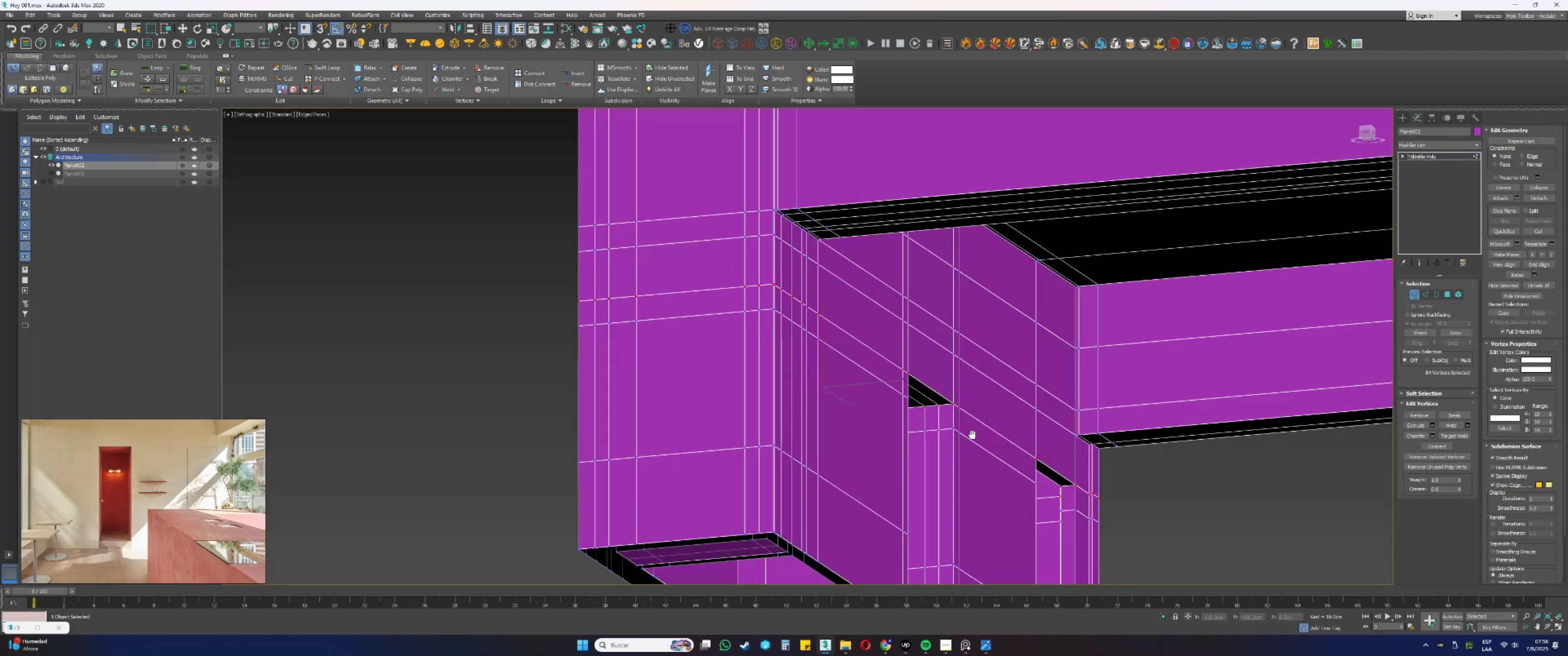 
hold_key(key=AltLeft, duration=0.34)
 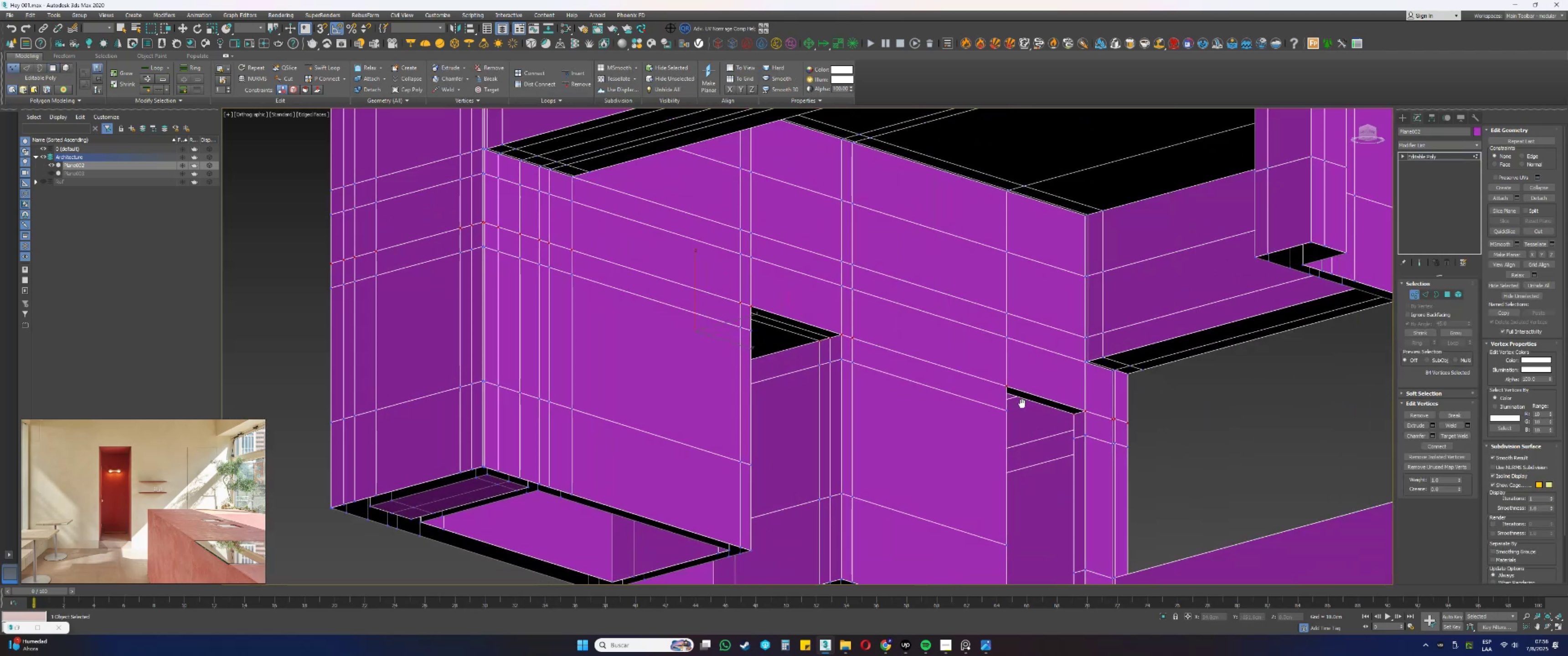 
hold_key(key=AltLeft, duration=0.75)
 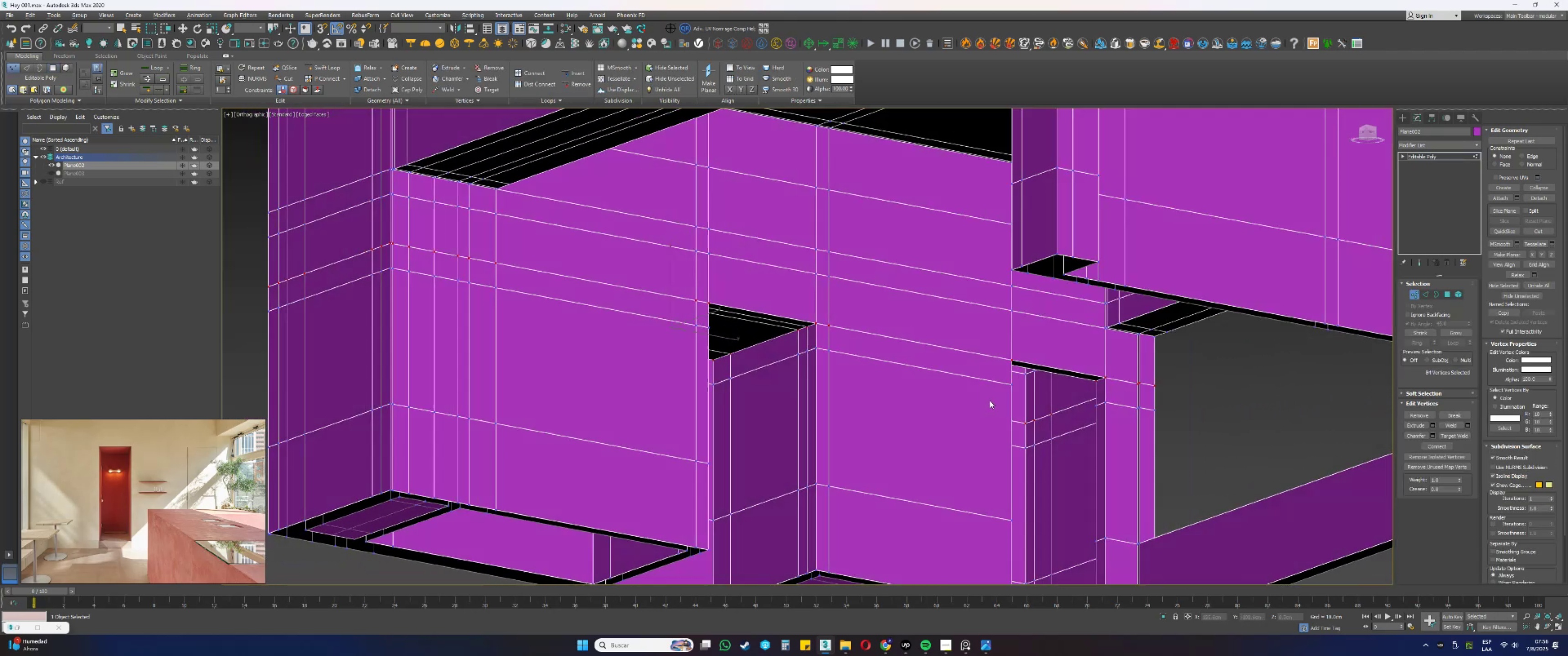 
key(W)
 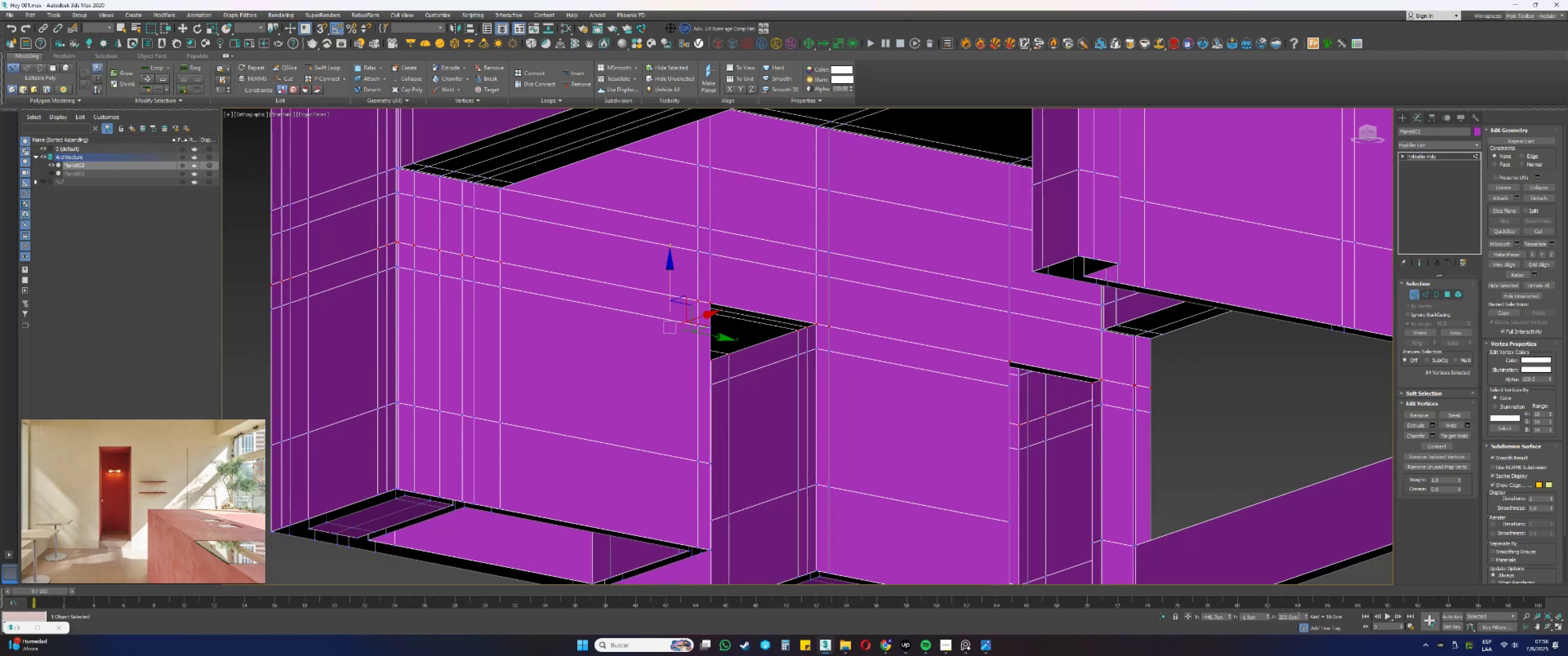 
double_click([1295, 619])
 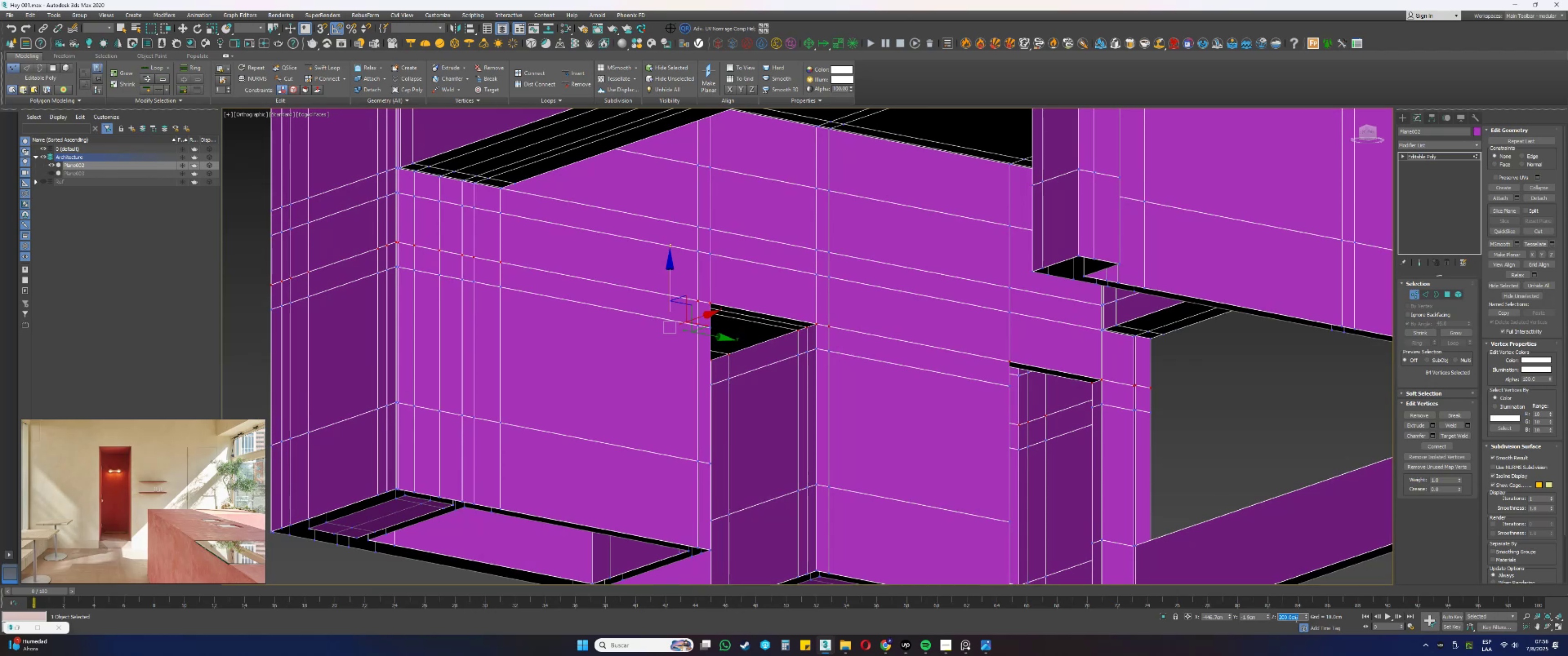 
key(Numpad2)
 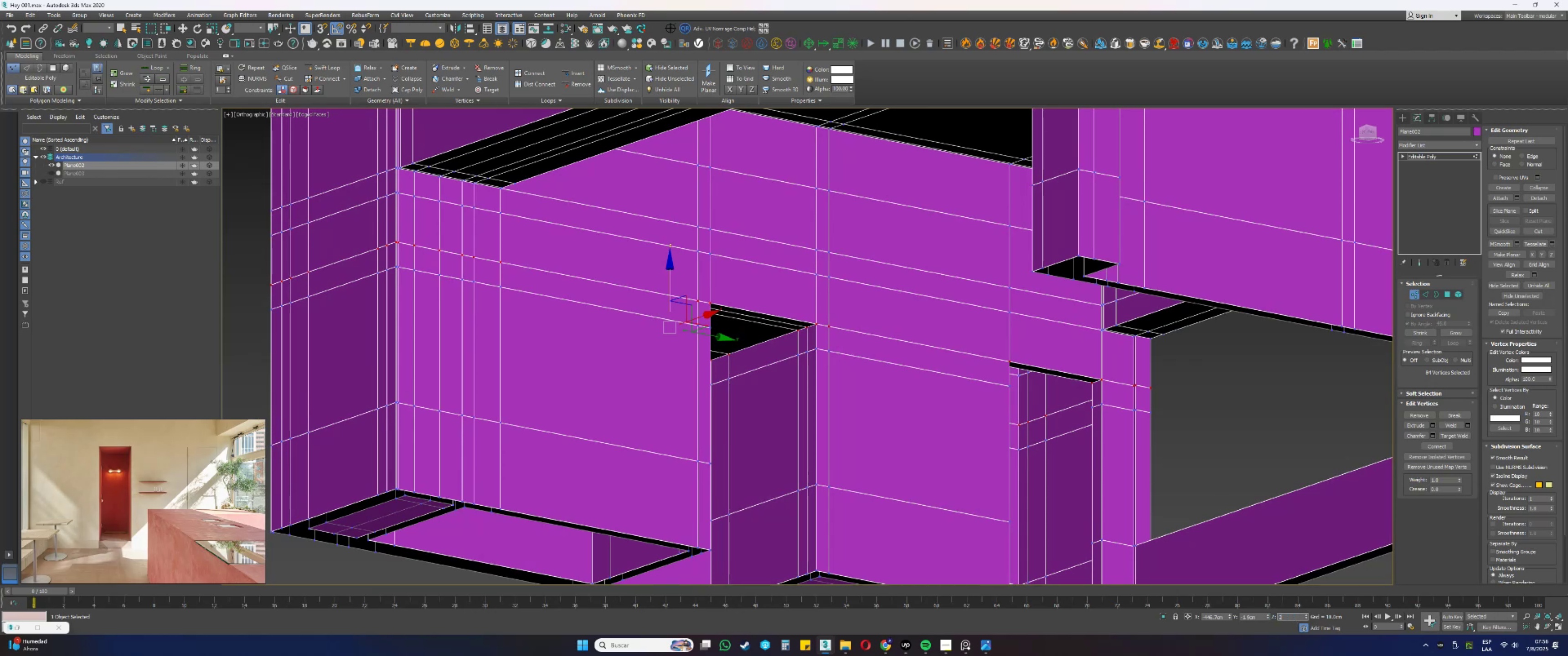 
key(Numpad2)
 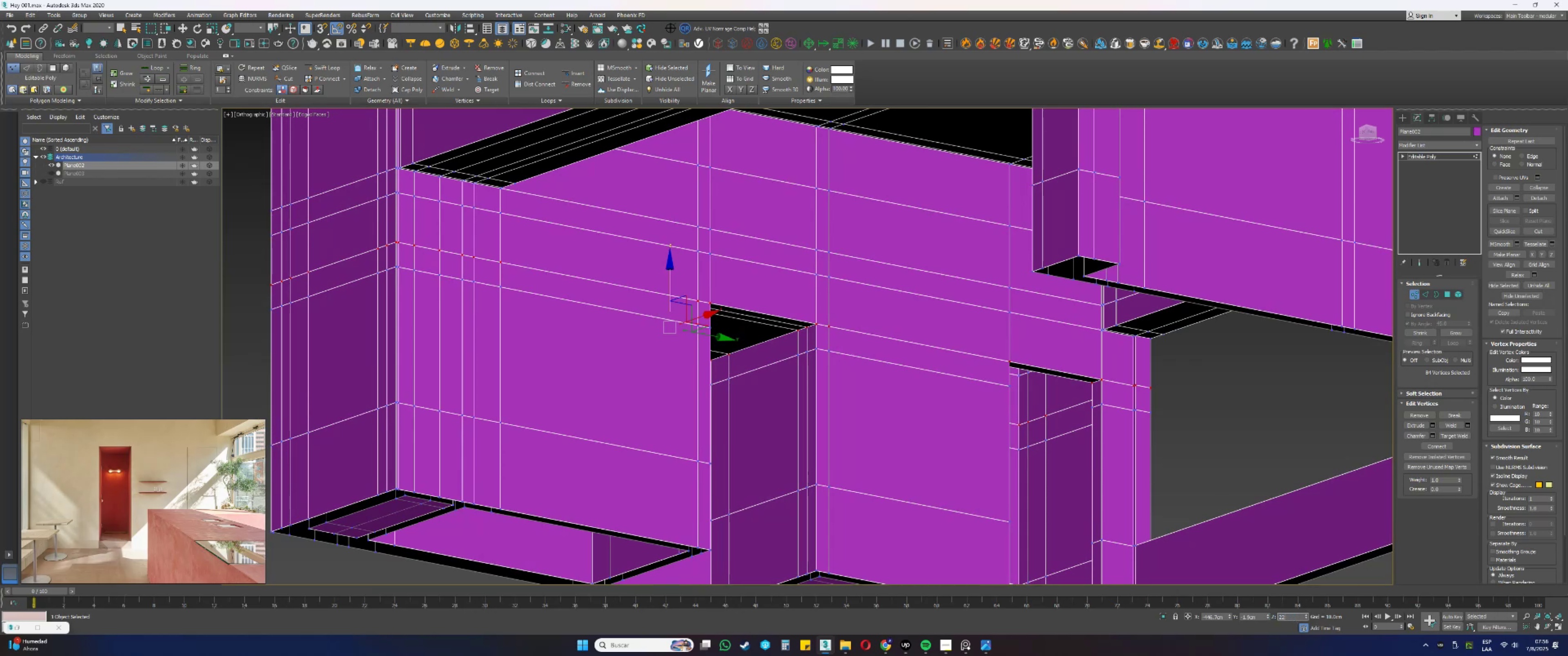 
key(Numpad0)
 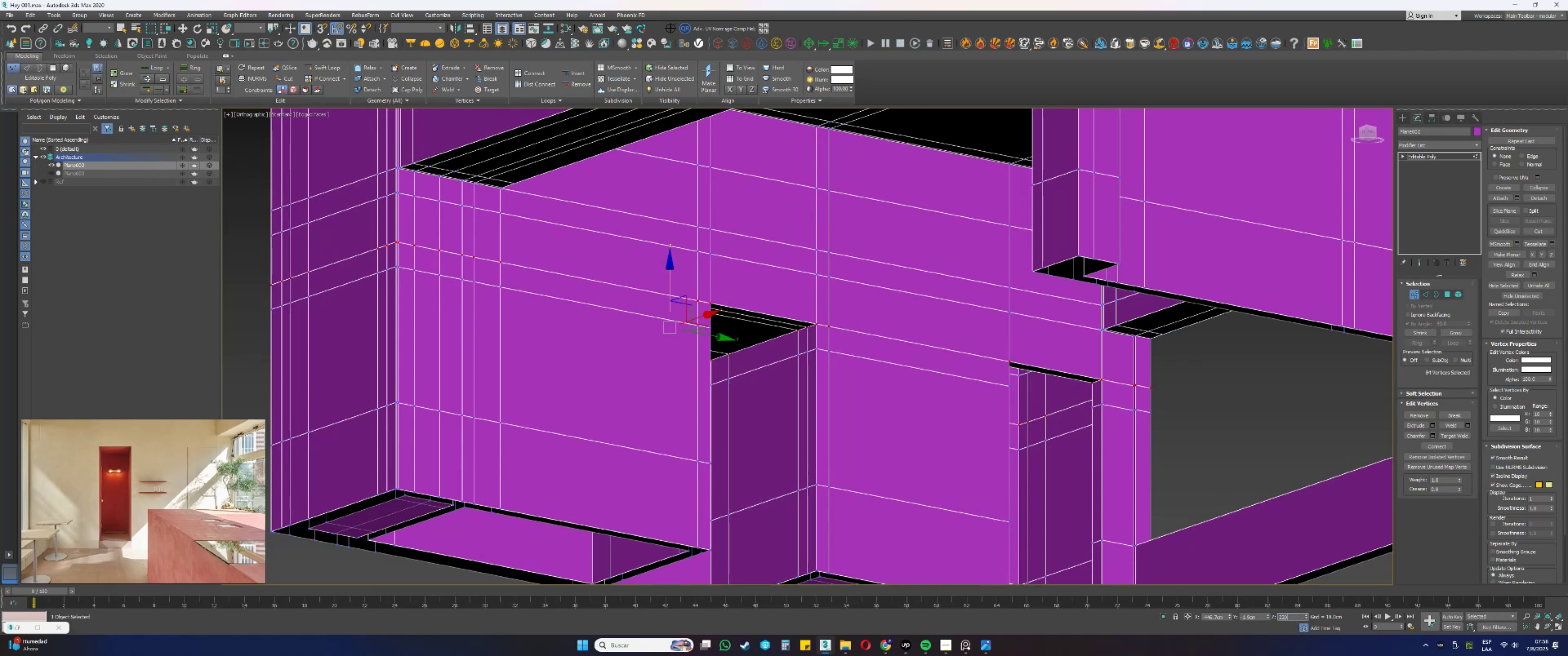 
key(NumpadEnter)
 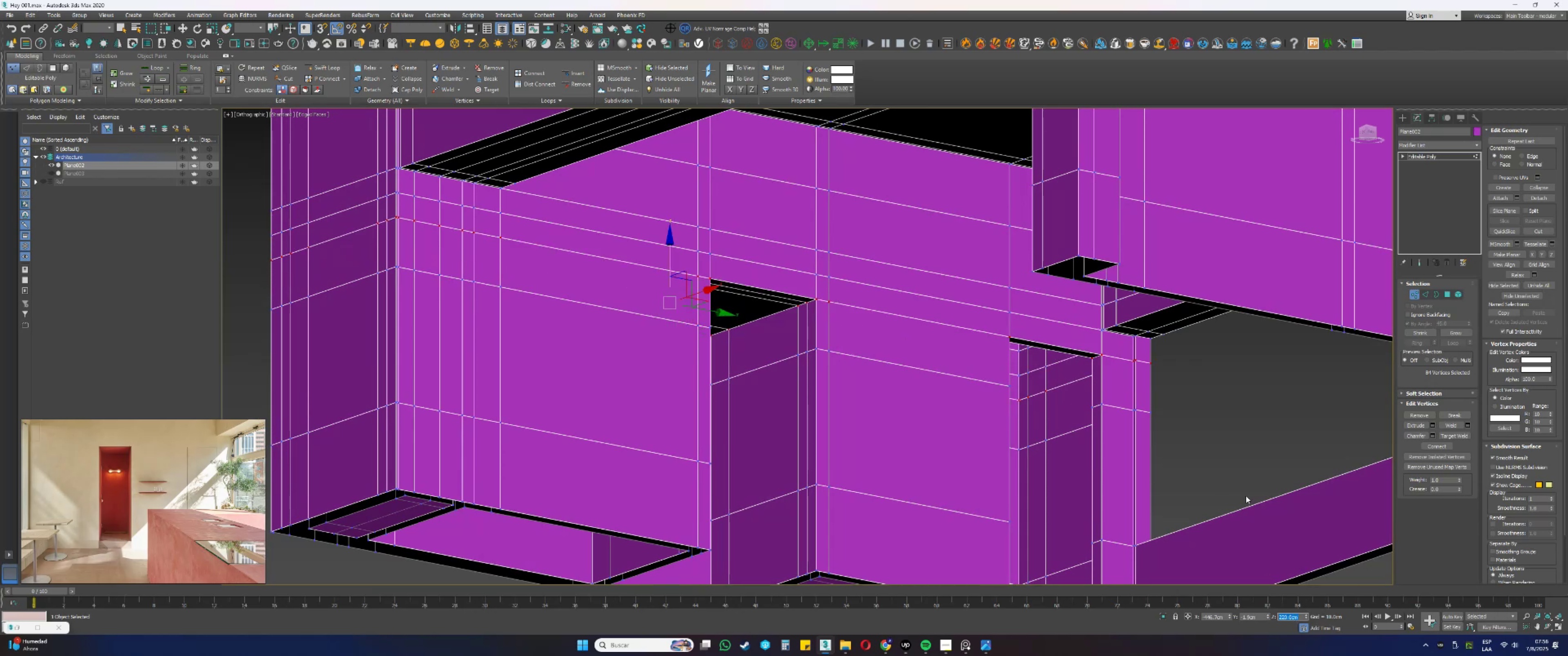 
hold_key(key=AltLeft, duration=0.78)
 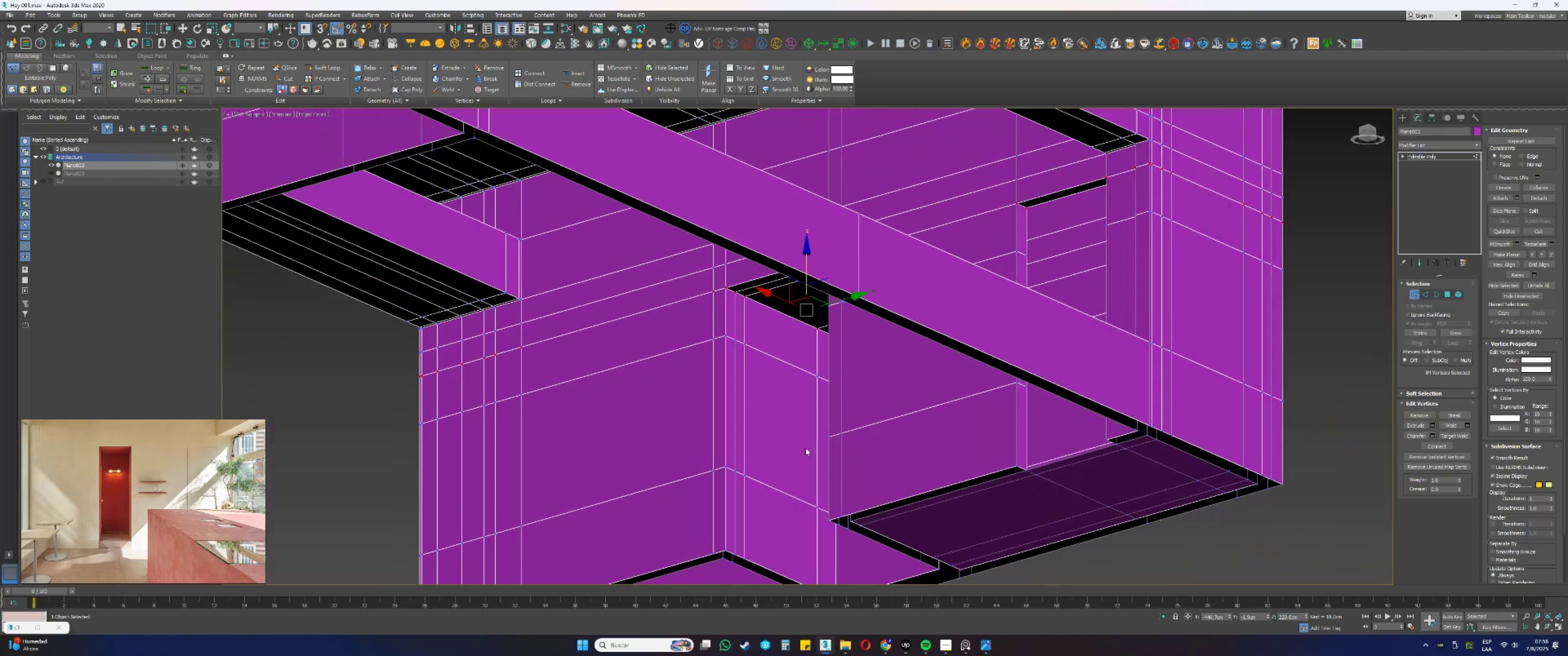 
type(fz[F3][F3])
 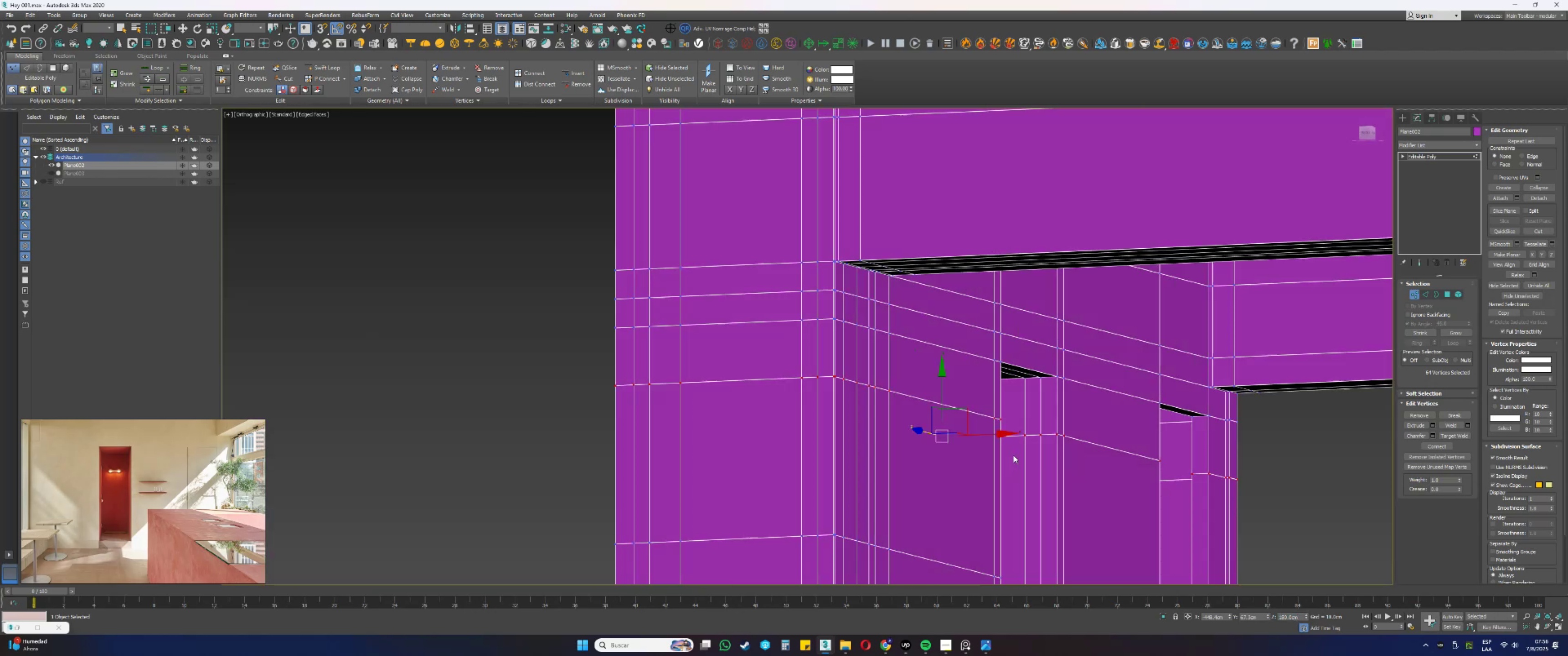 
scroll: coordinate [987, 390], scroll_direction: down, amount: 4.0
 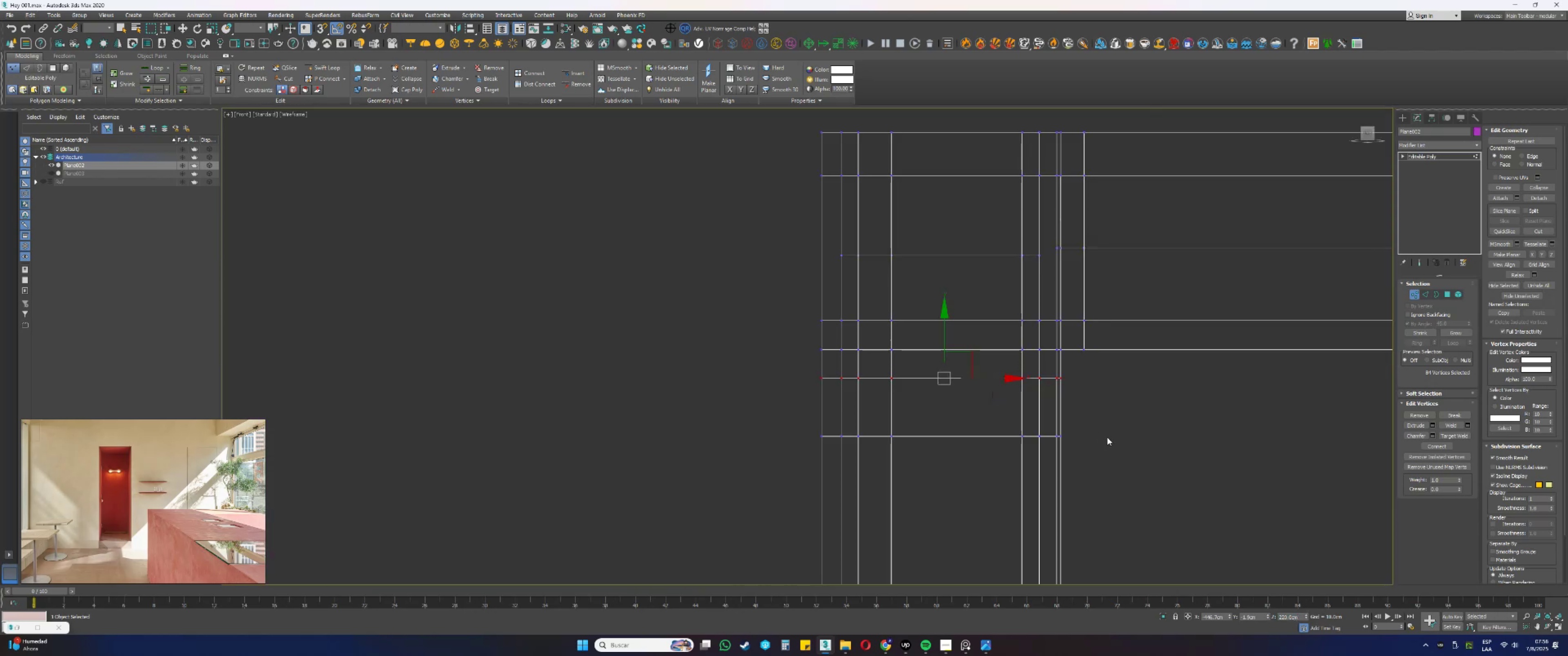 
left_click_drag(start_coordinate=[1144, 415], to_coordinate=[602, 454])
 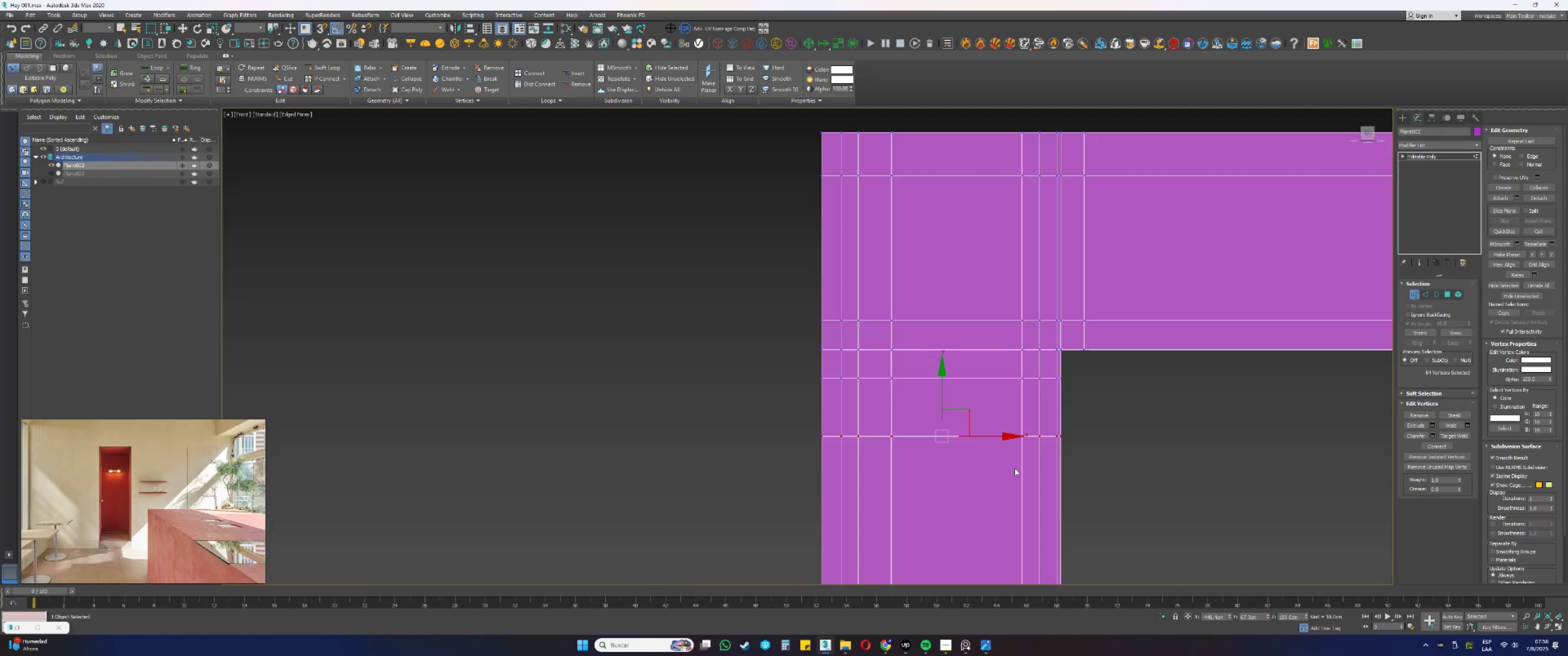 
hold_key(key=AltLeft, duration=0.39)
 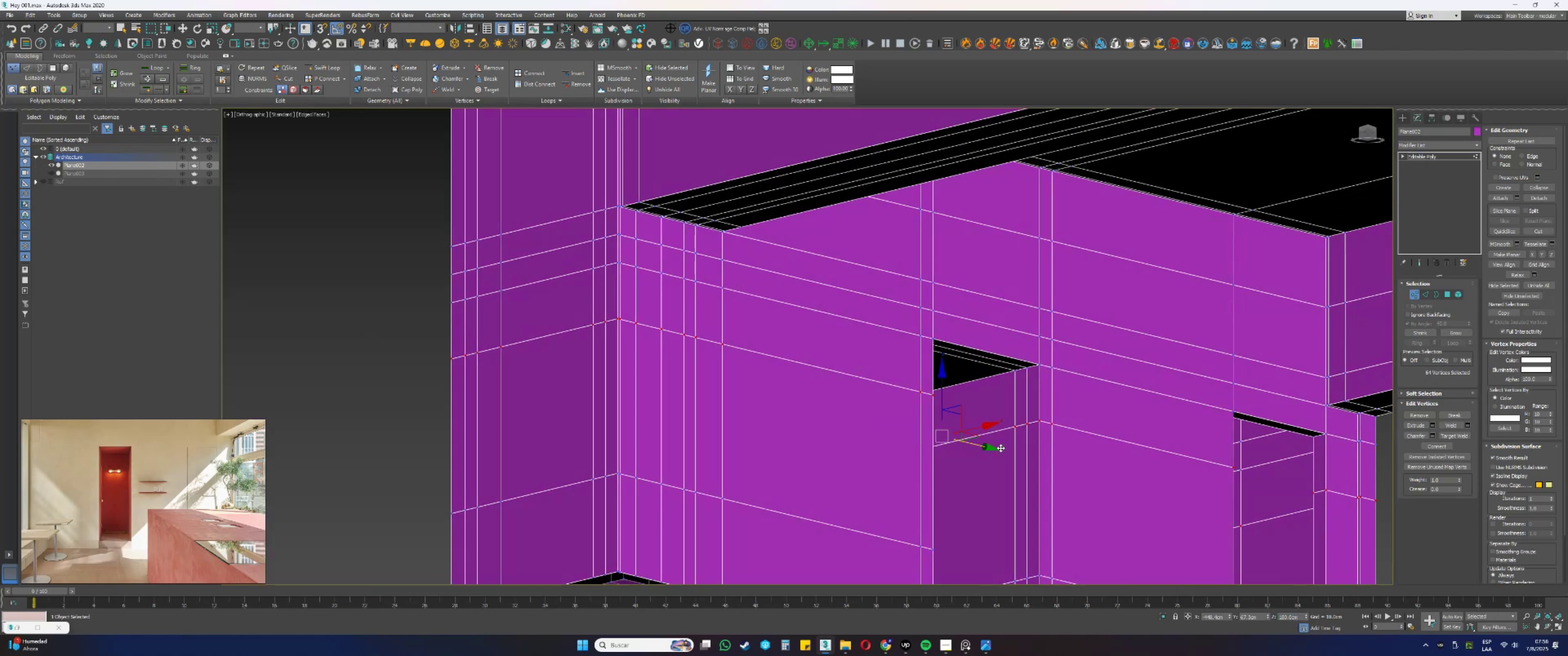 
hold_key(key=AltLeft, duration=0.59)
 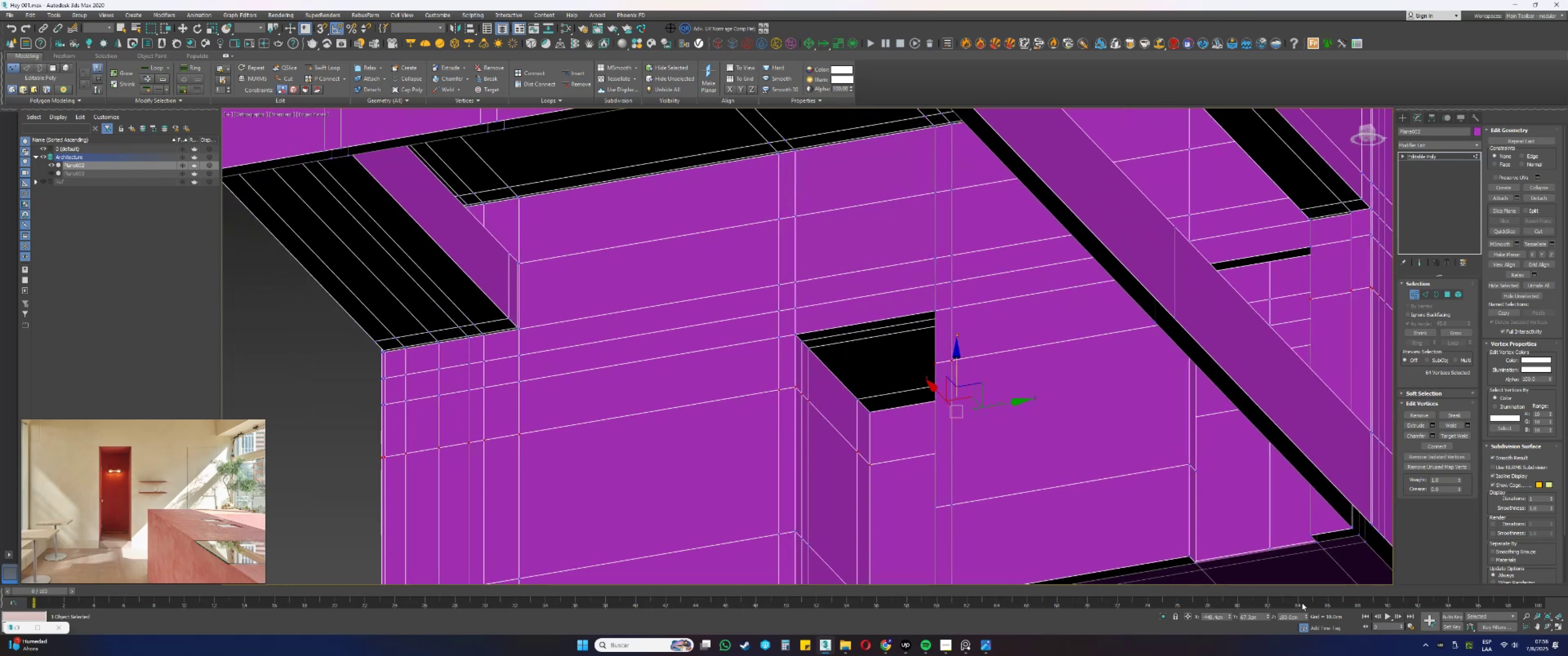 
double_click([1297, 616])
 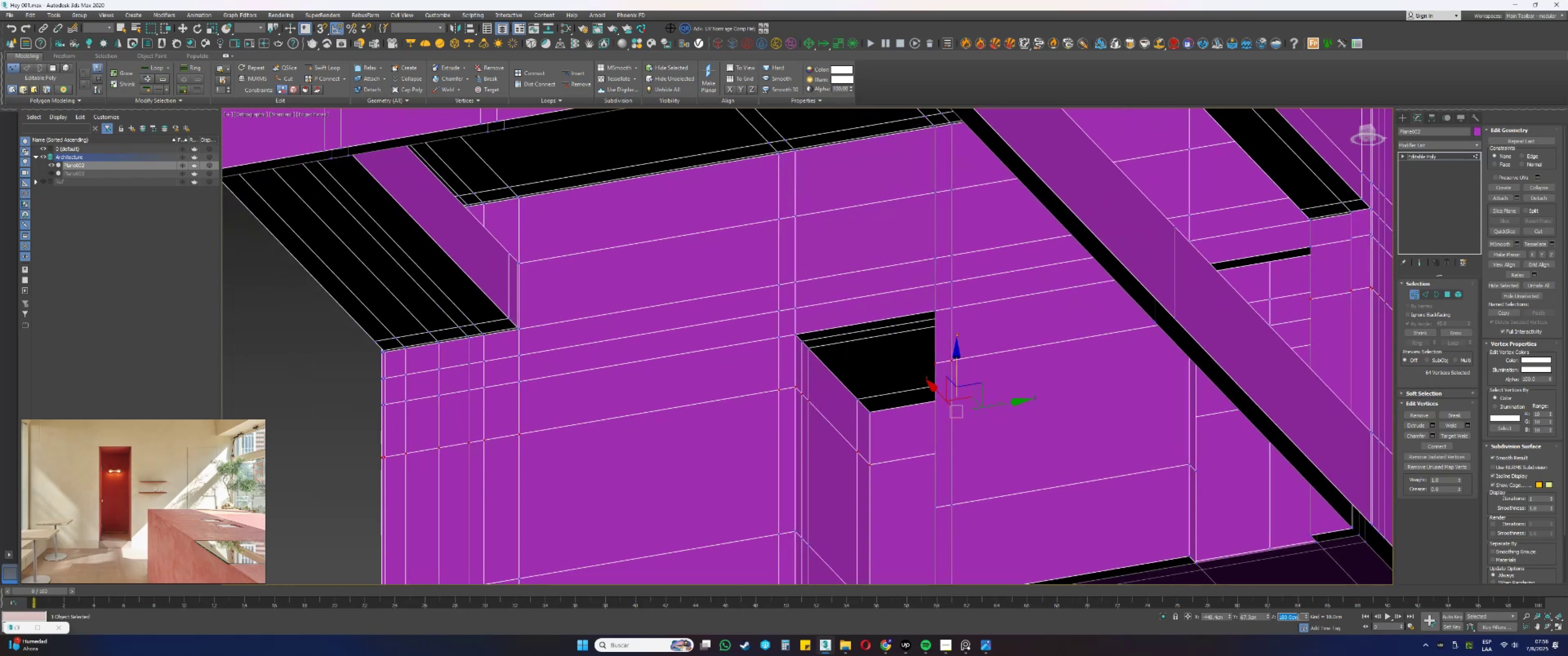 
type(200)
key(NumpadEnter)
type(4q)
 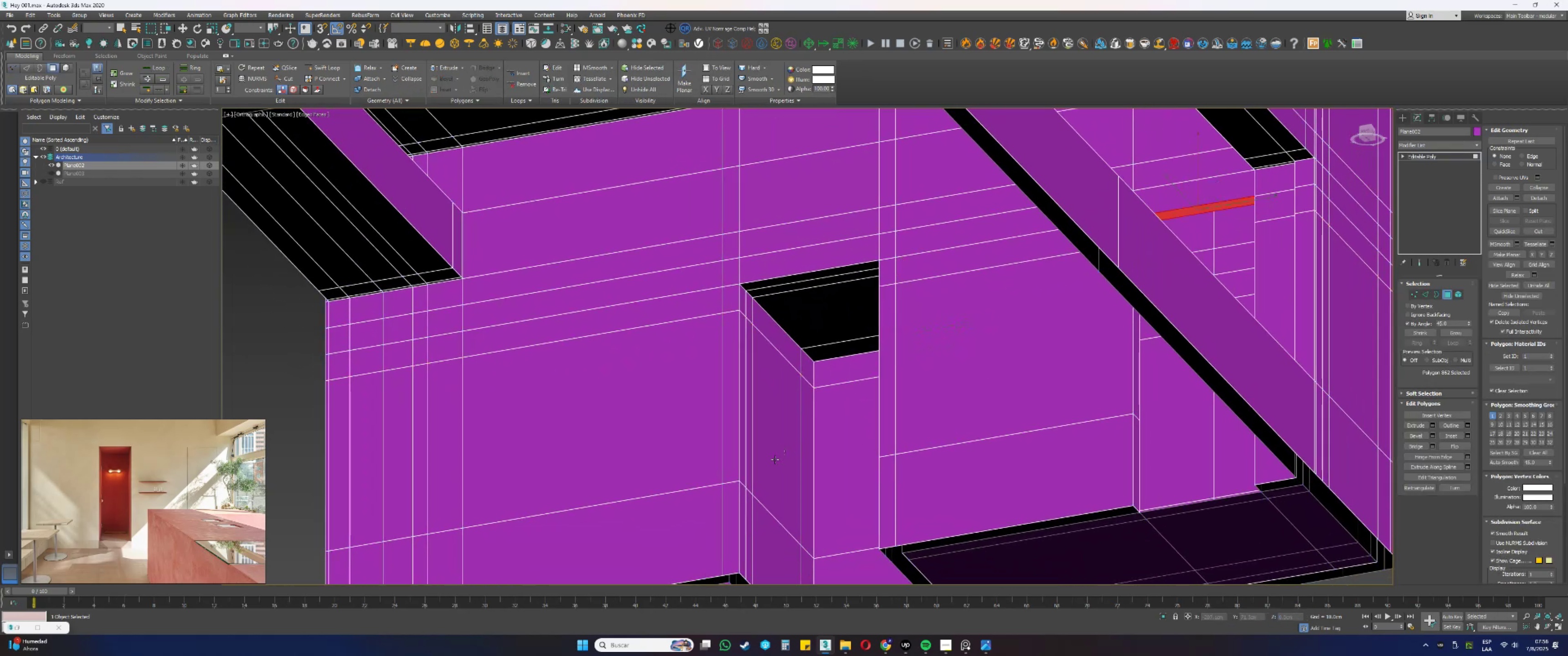 
left_click([775, 460])
 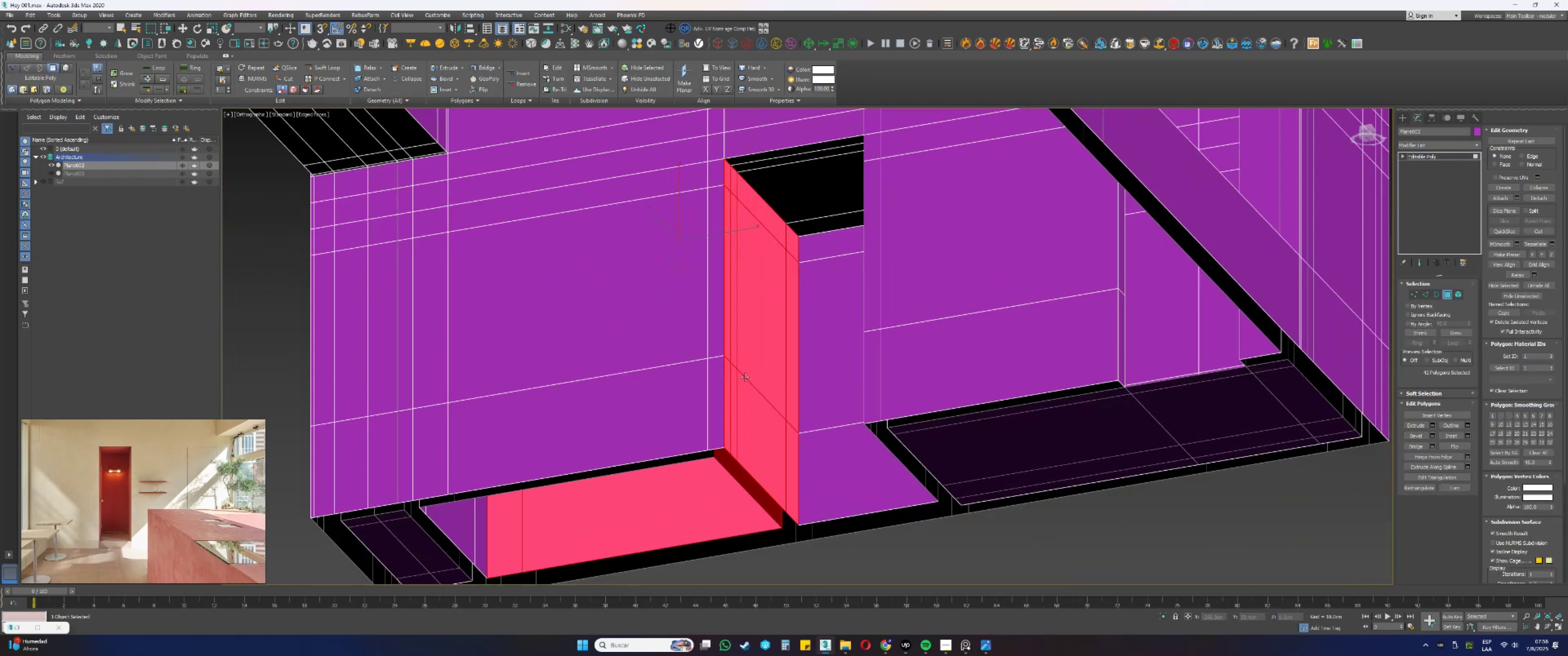 
hold_key(key=ControlLeft, duration=0.57)
left_click([757, 414])
 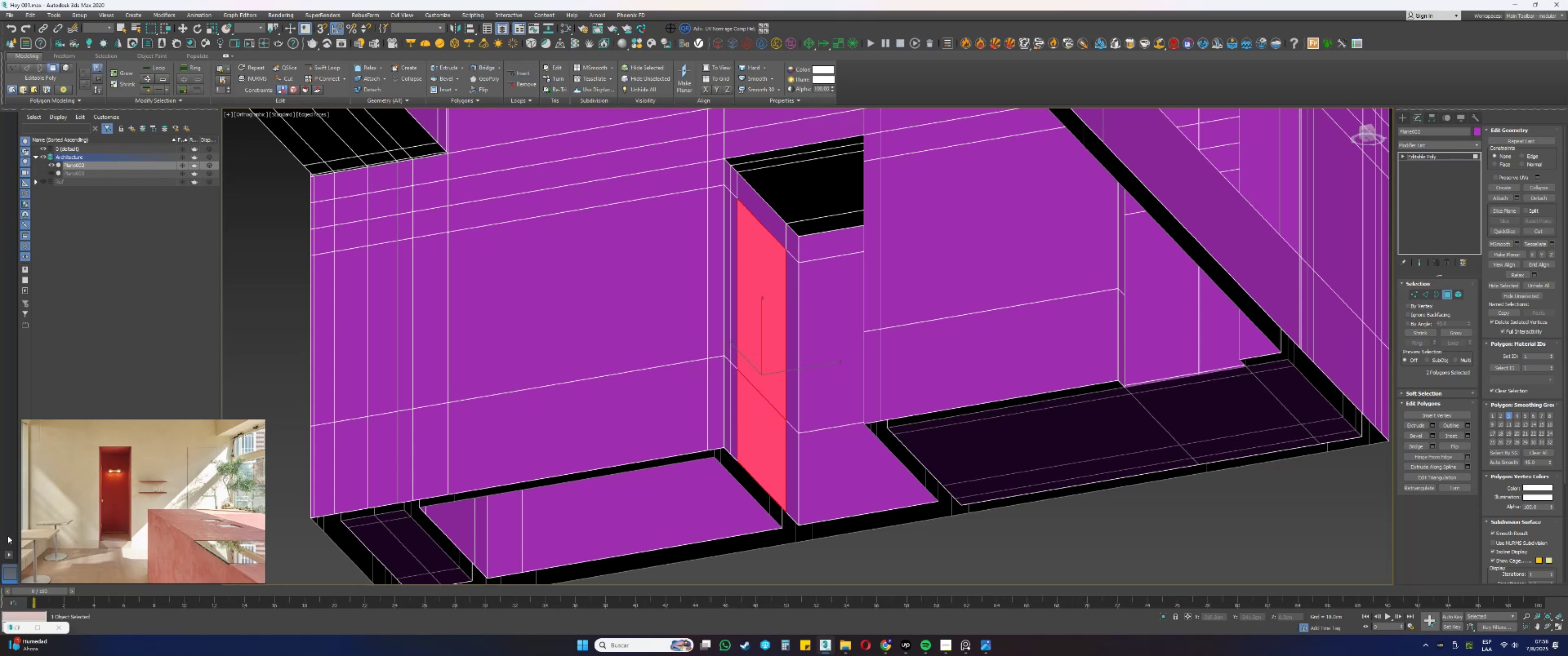 
scroll: coordinate [106, 528], scroll_direction: up, amount: 8.0
 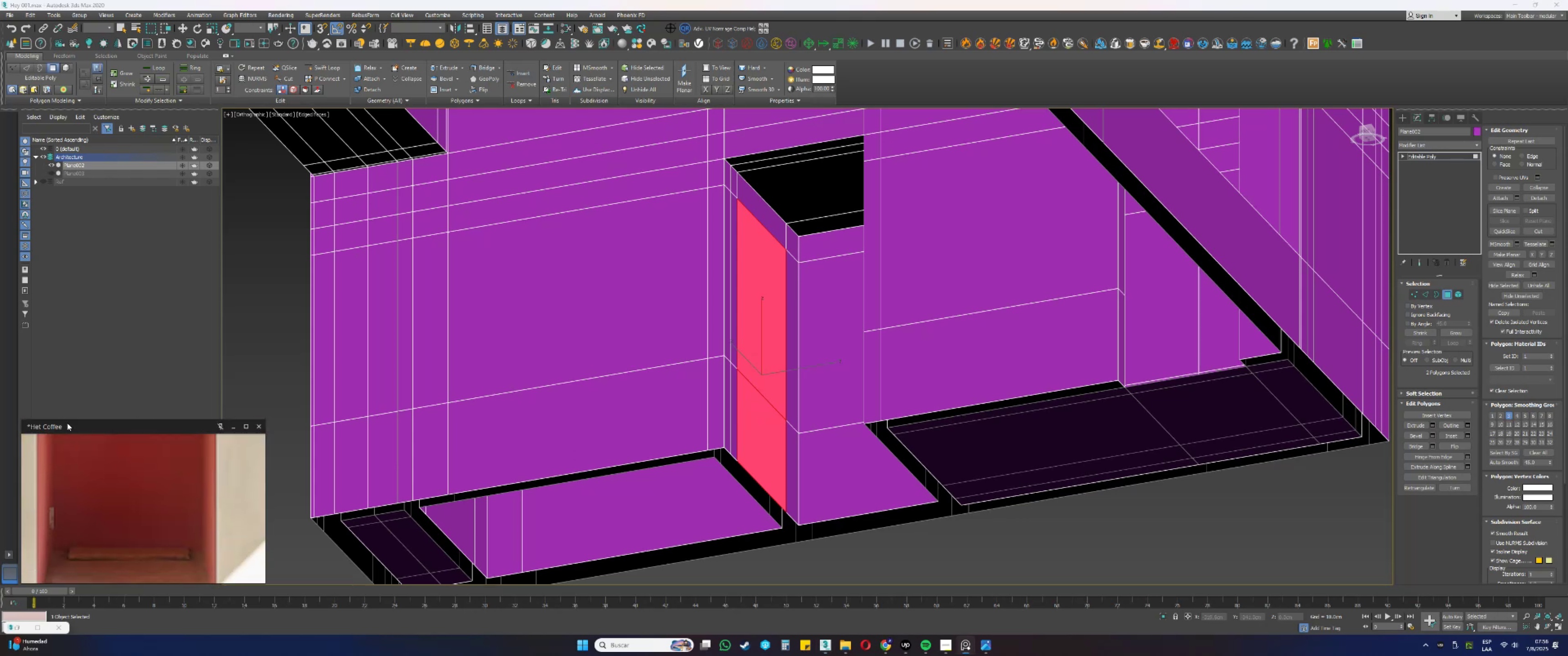 
scroll: coordinate [69, 512], scroll_direction: down, amount: 2.0
 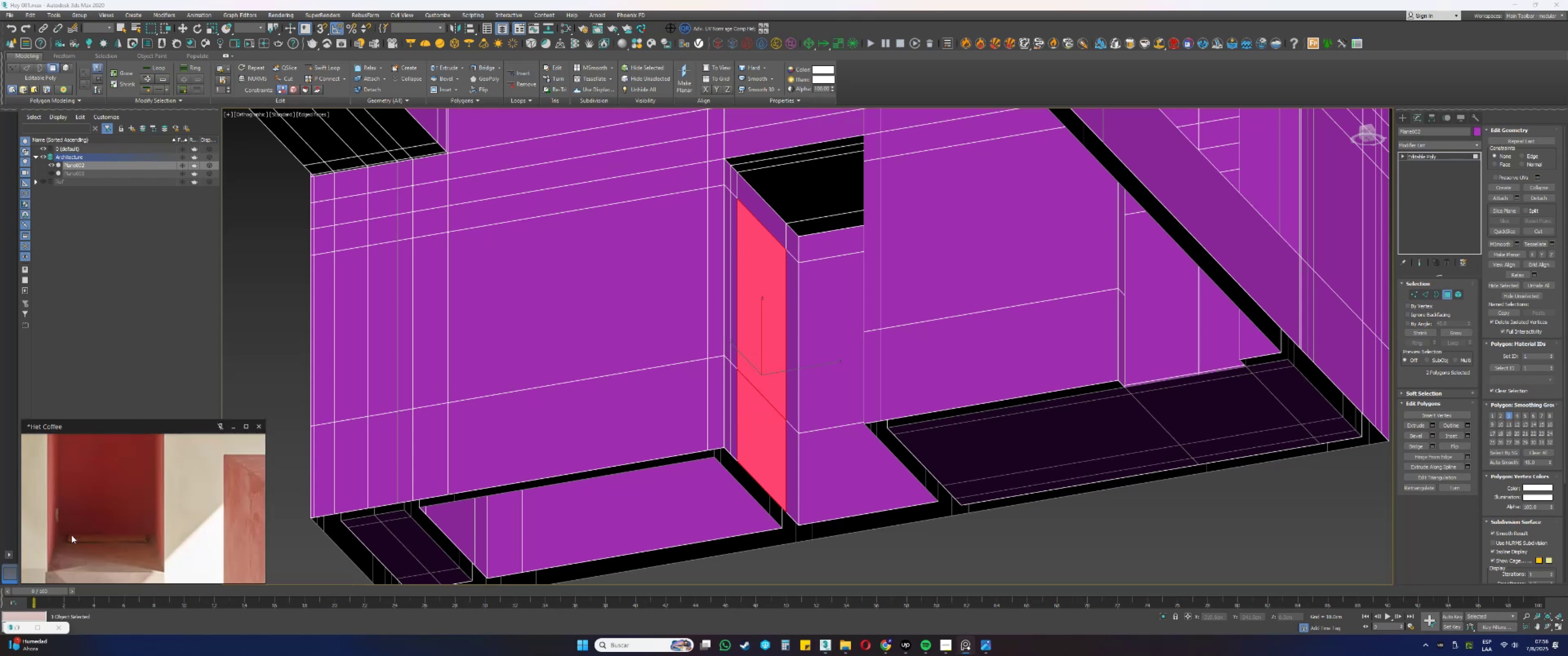 
scroll: coordinate [64, 533], scroll_direction: up, amount: 1.0
 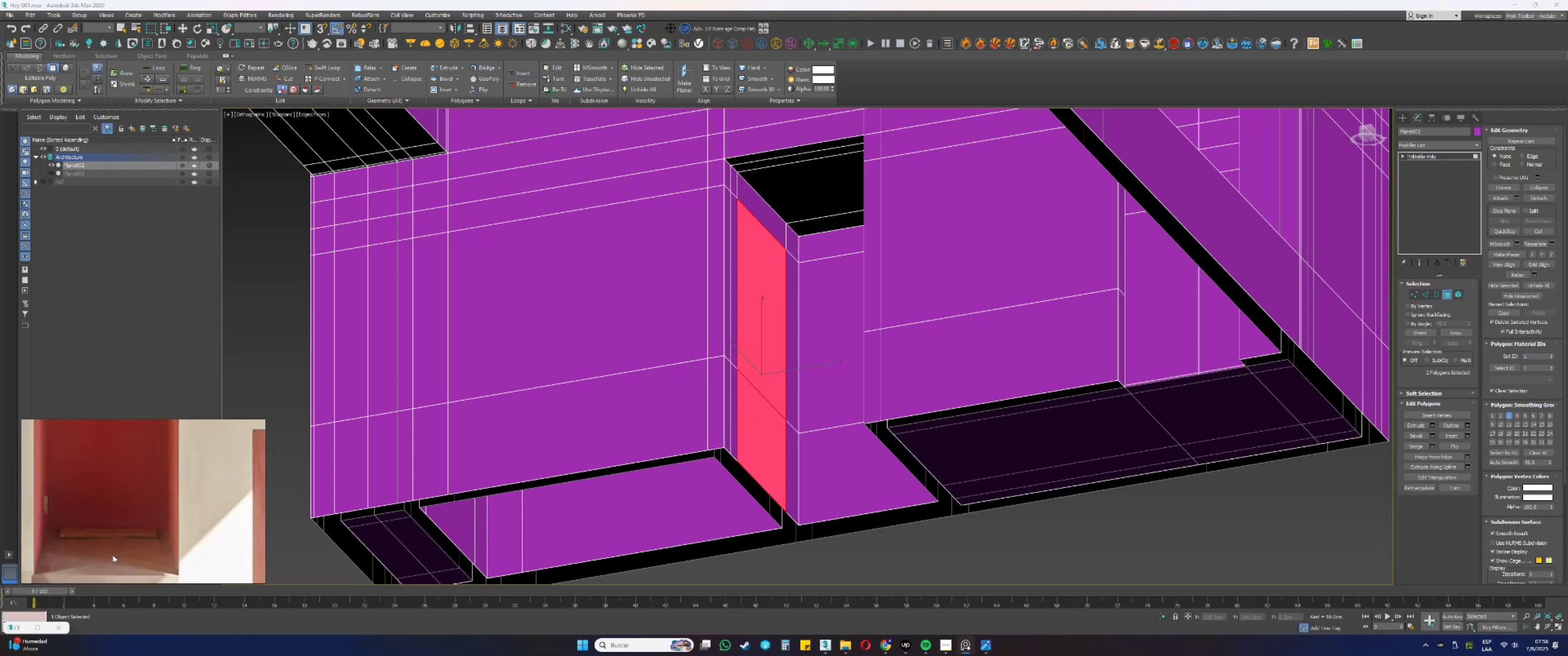 
wait(7.82)
 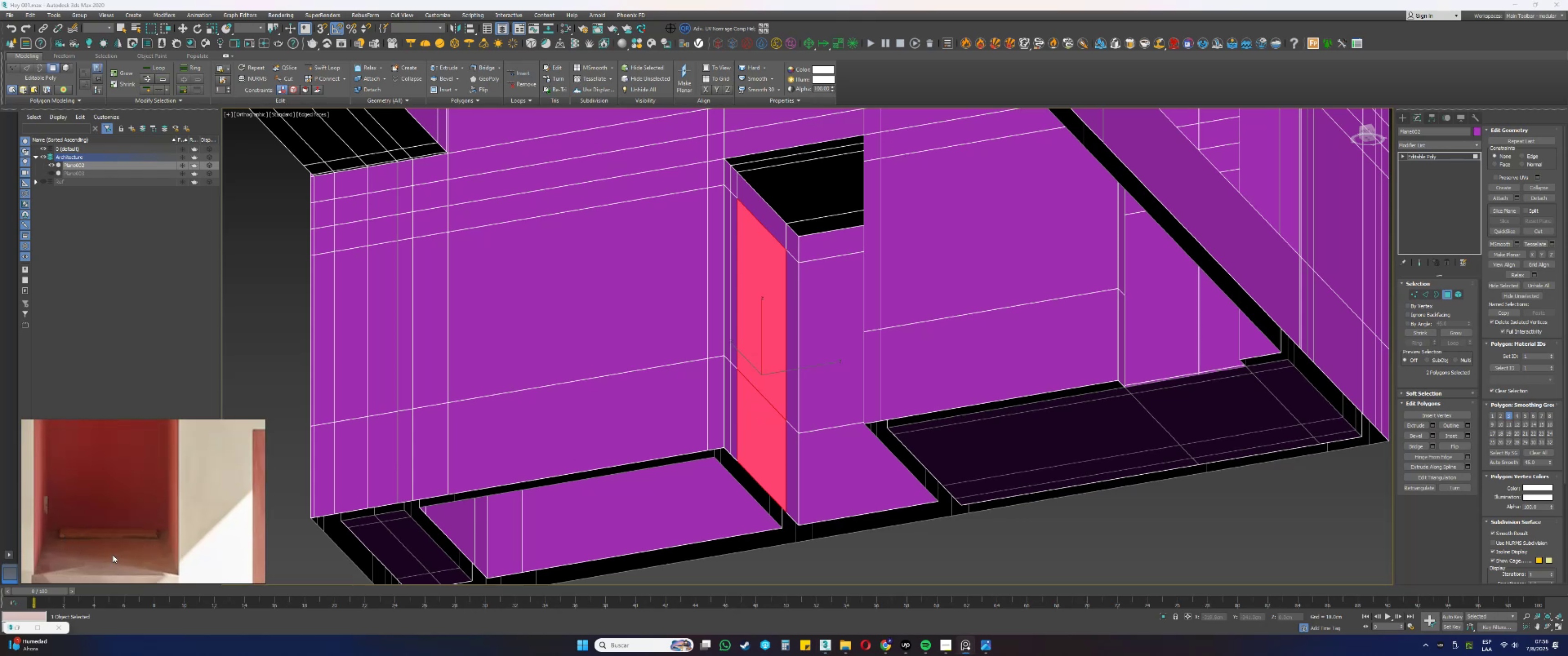 
hold_key(key=AltLeft, duration=1.04)
 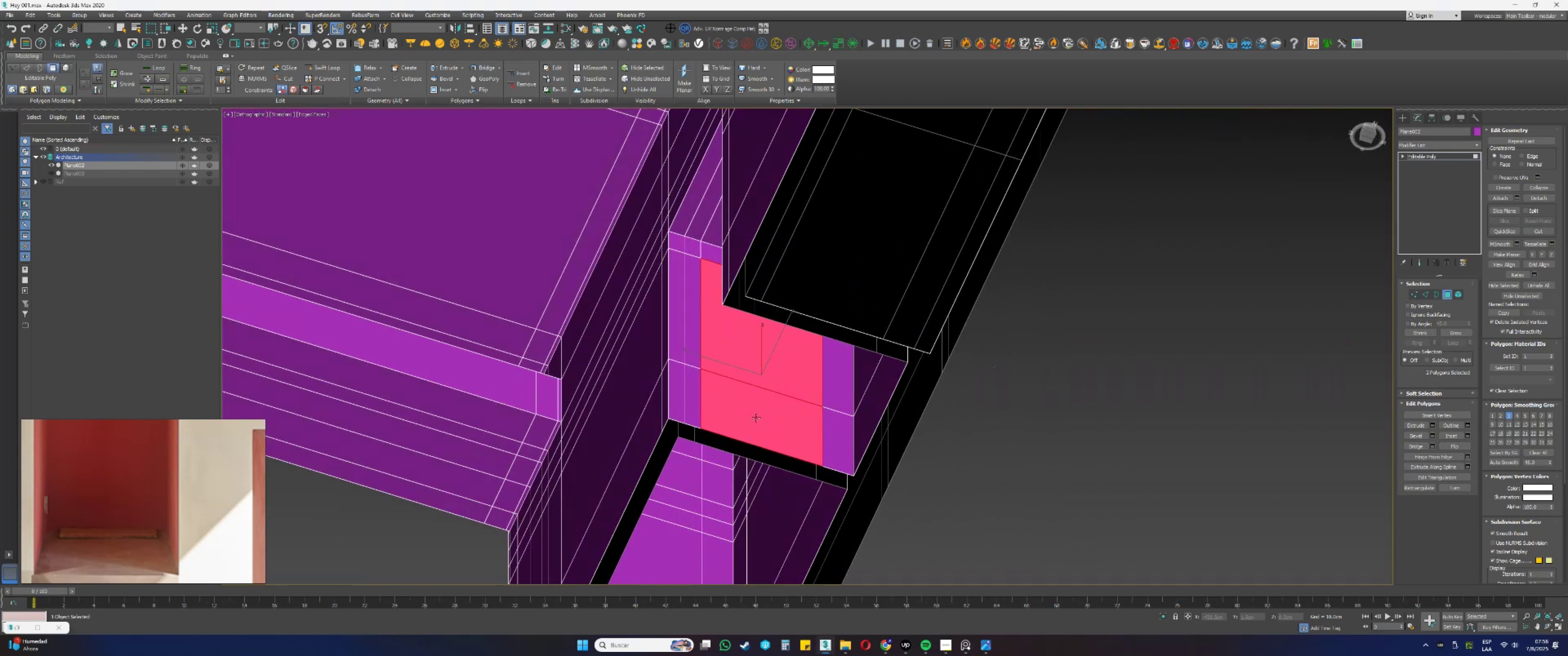 
hold_key(key=AltLeft, duration=0.41)
 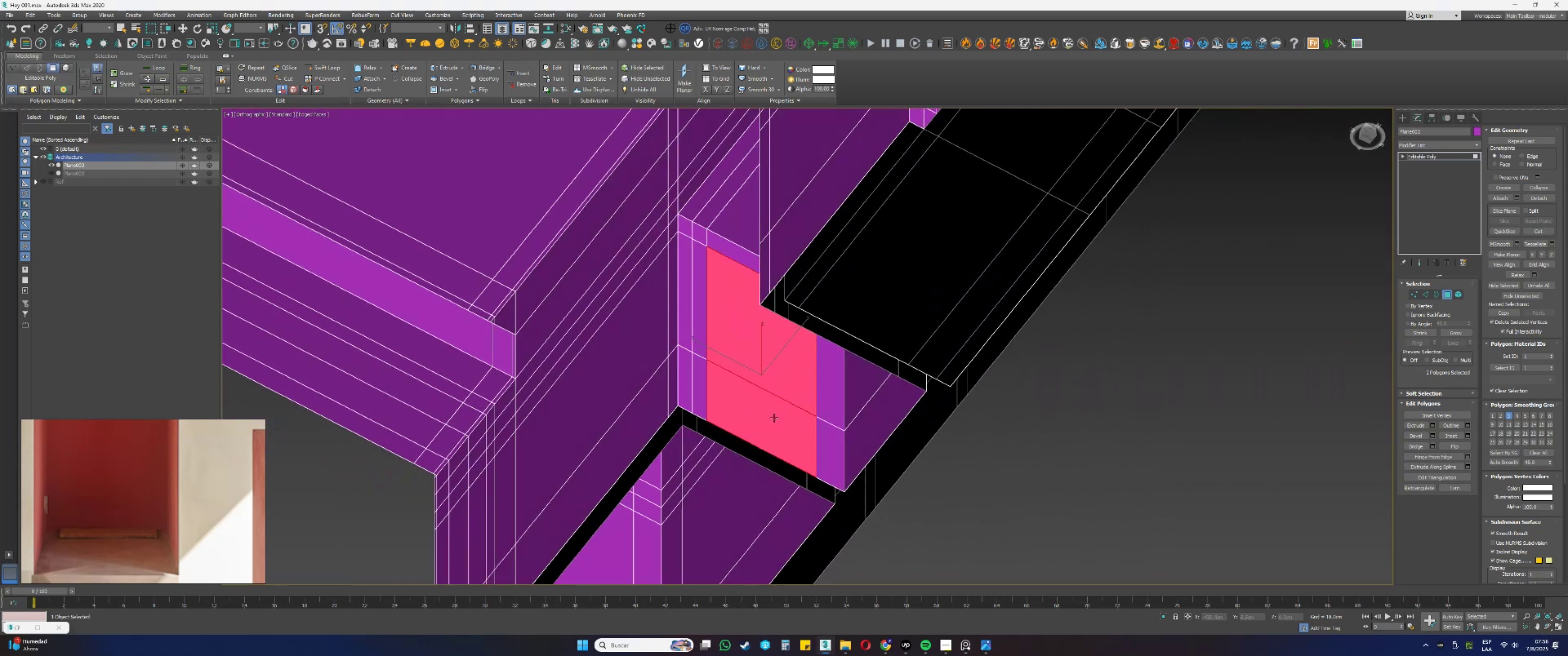 
hold_key(key=AltLeft, duration=0.64)
 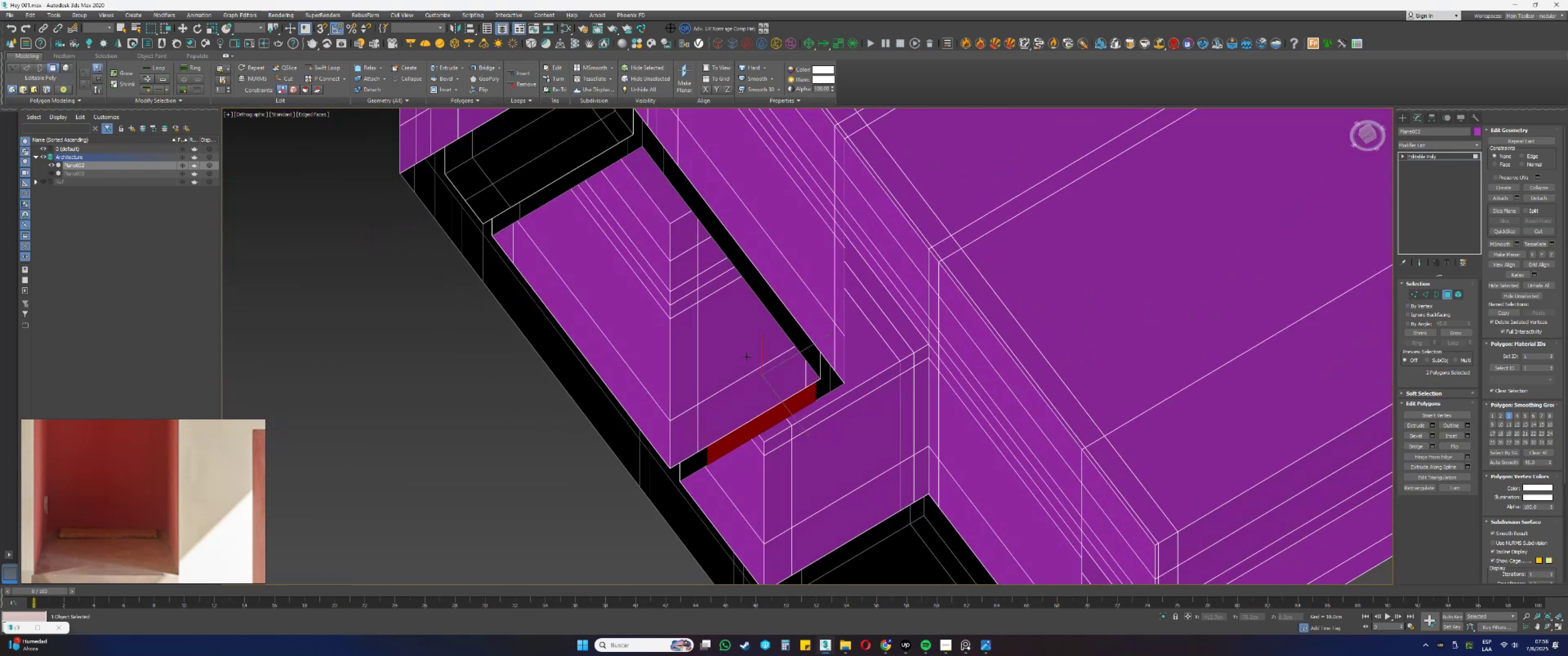 
hold_key(key=ControlLeft, duration=1.27)
left_click([722, 354])
 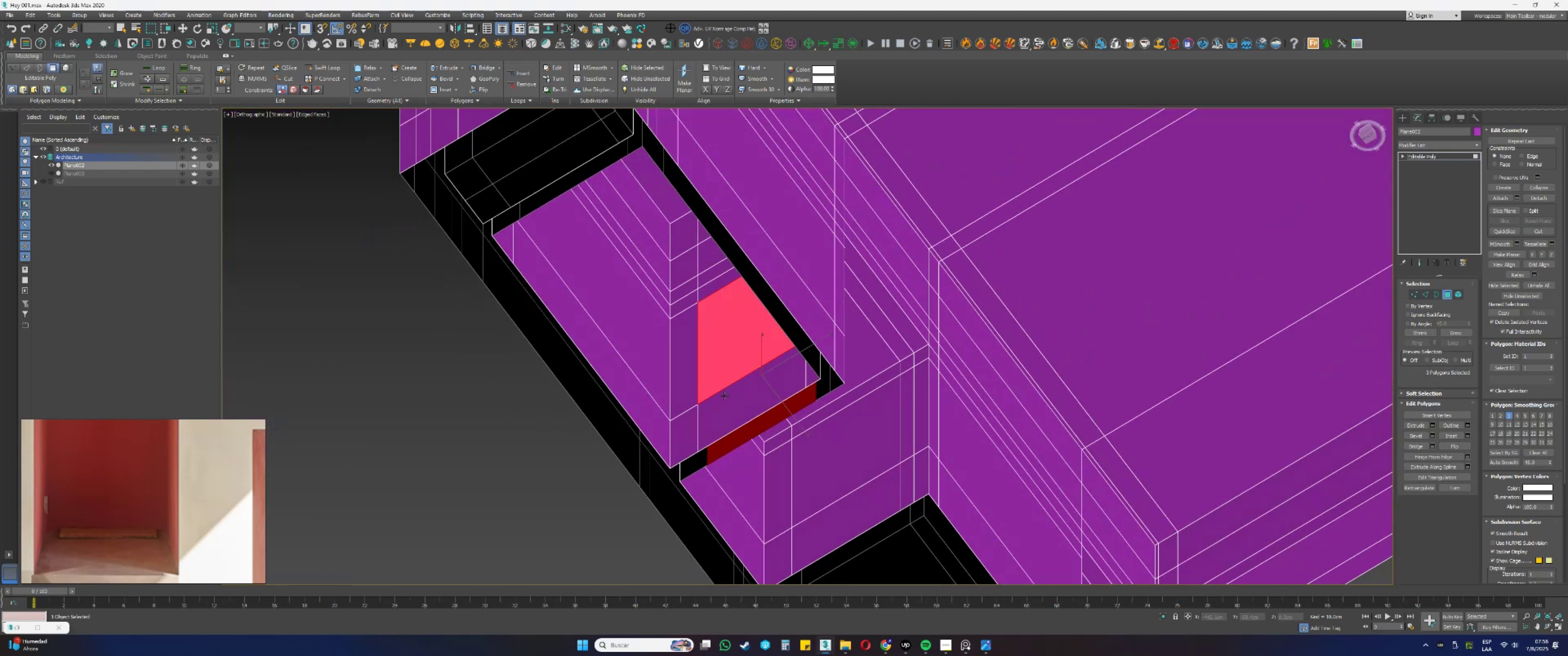 
left_click([726, 405])
 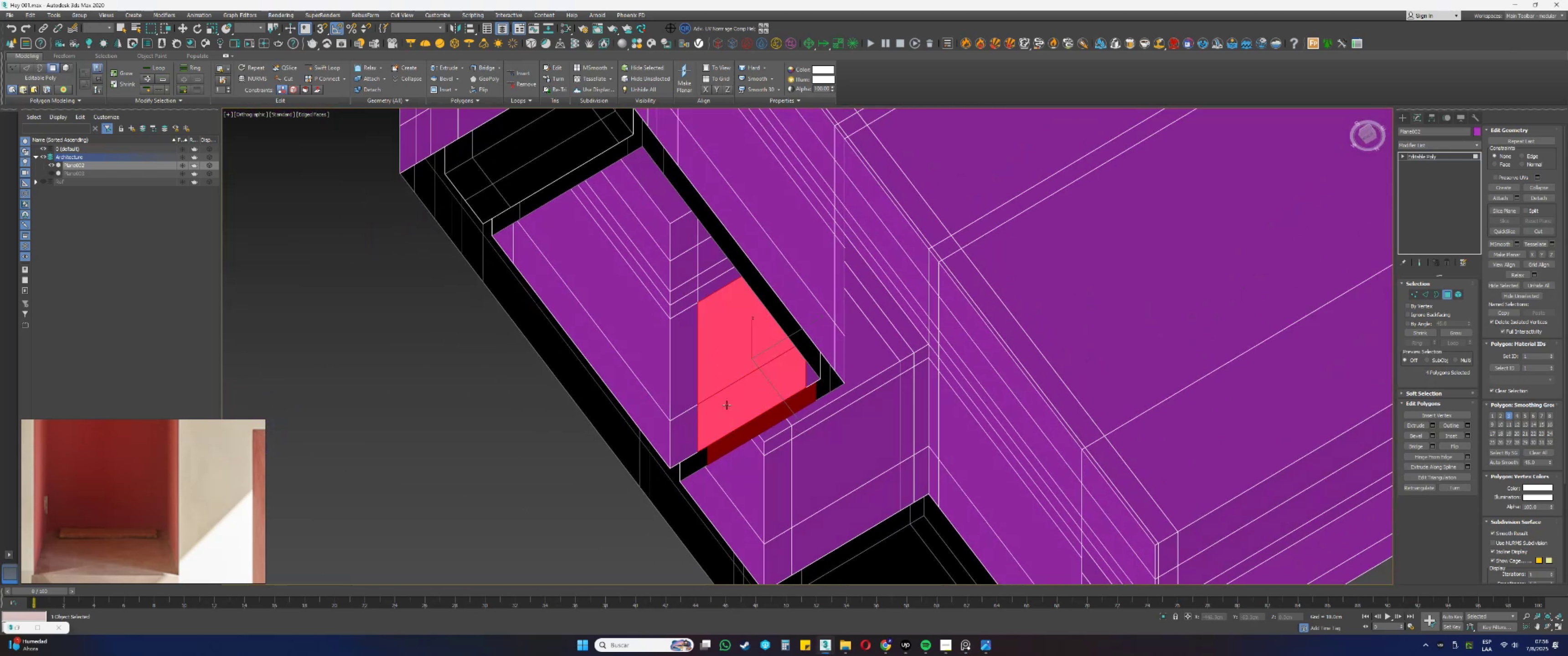 
hold_key(key=AltLeft, duration=1.52)
 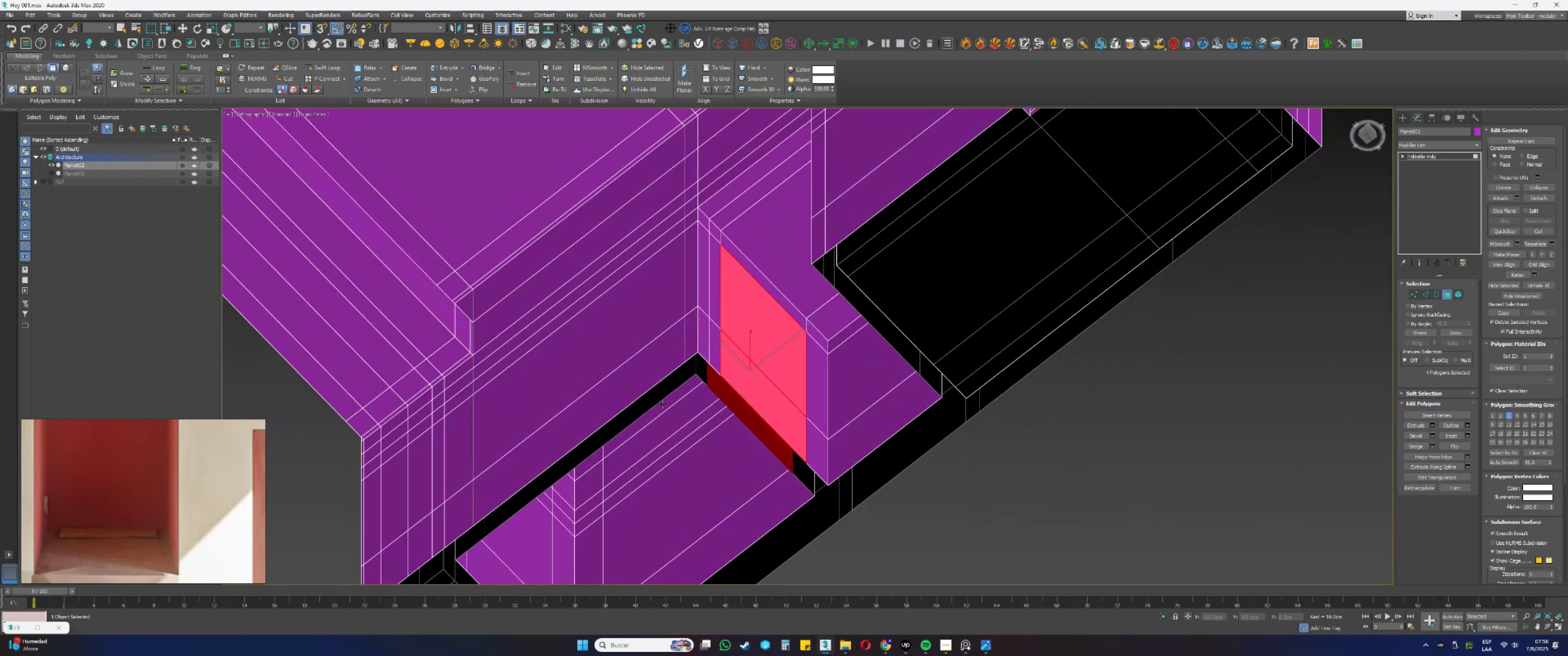 
key(Delete)
 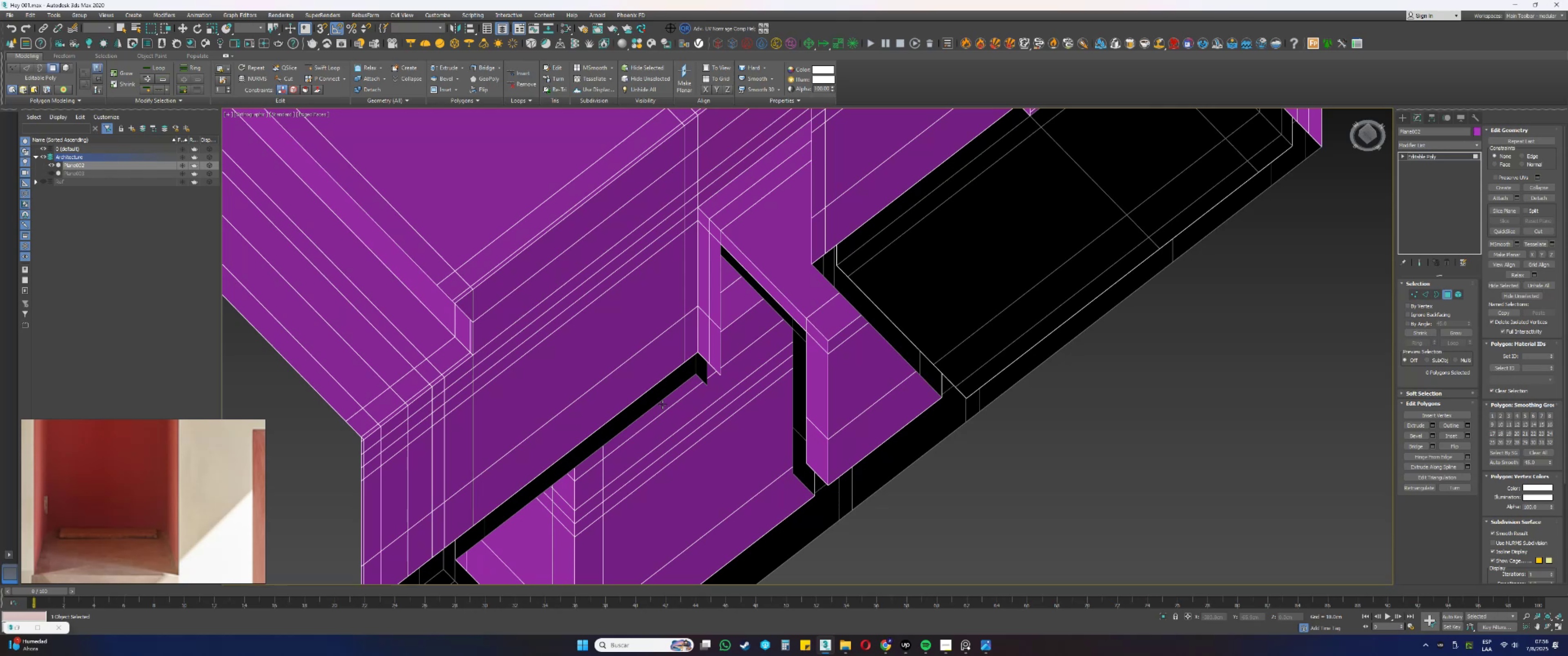 
scroll: coordinate [830, 309], scroll_direction: up, amount: 1.0
 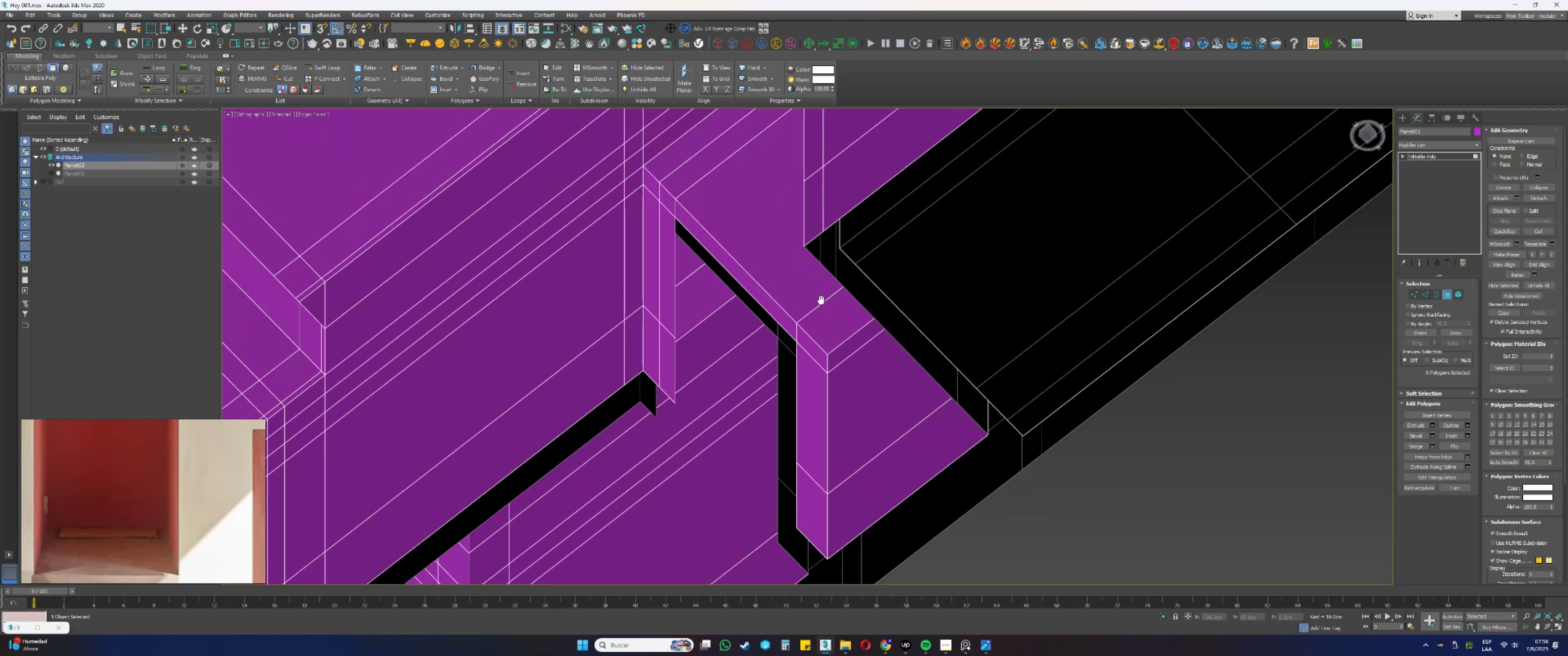 
key(2)
 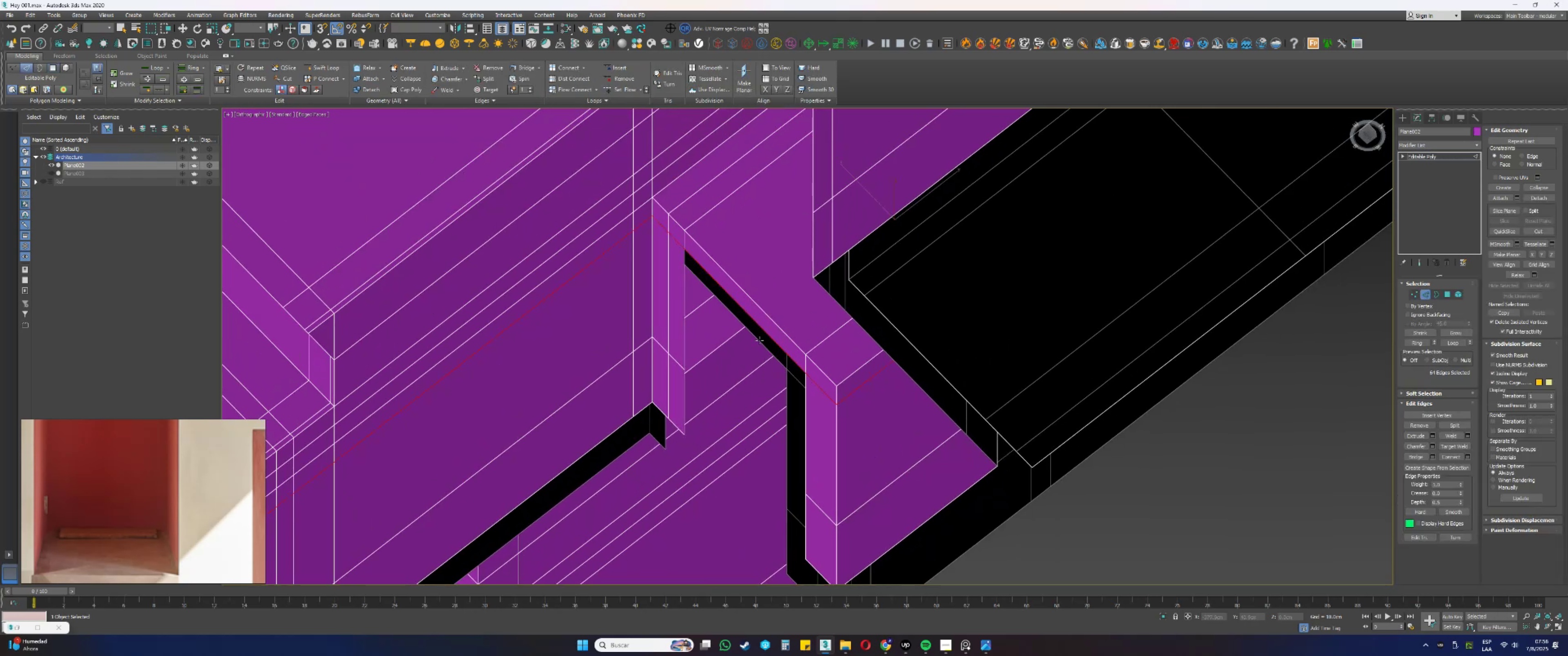 
left_click([759, 340])
 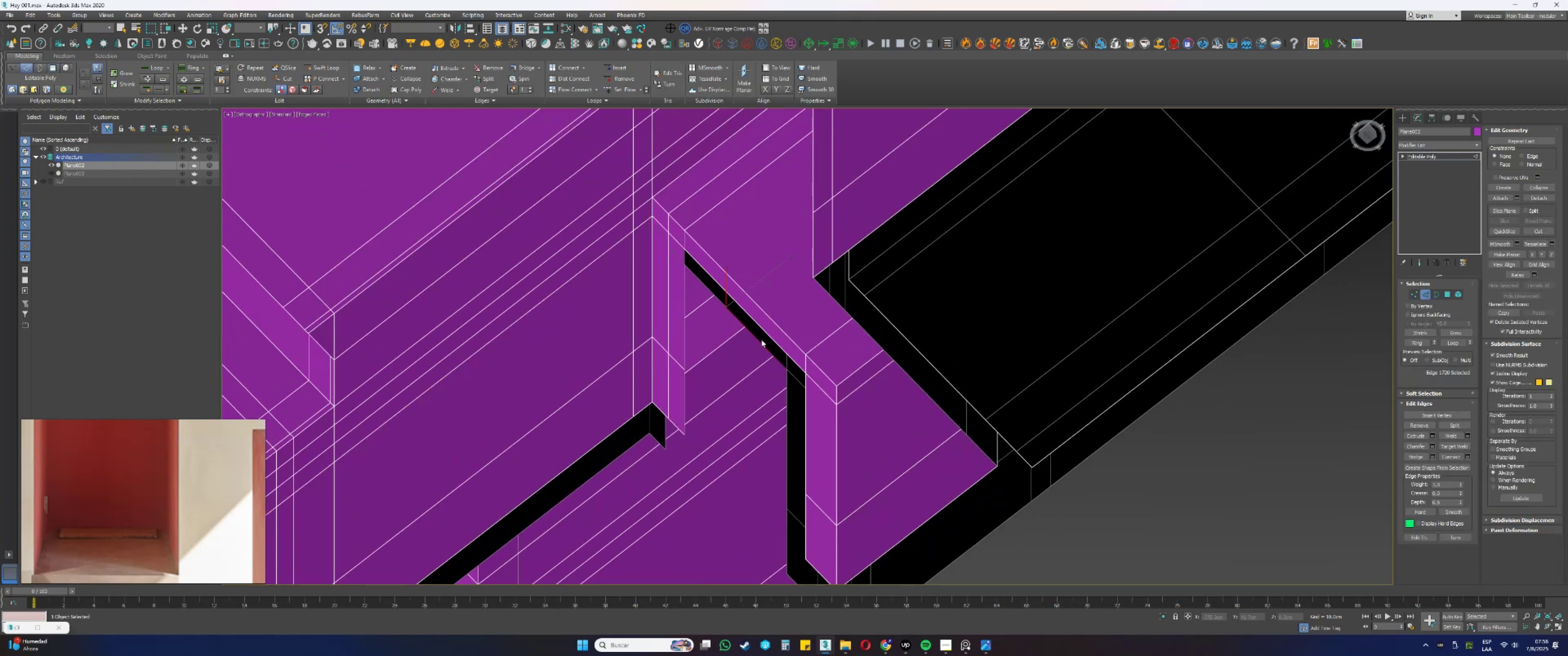 
hold_key(key=ControlLeft, duration=0.54)
left_click([769, 336])
 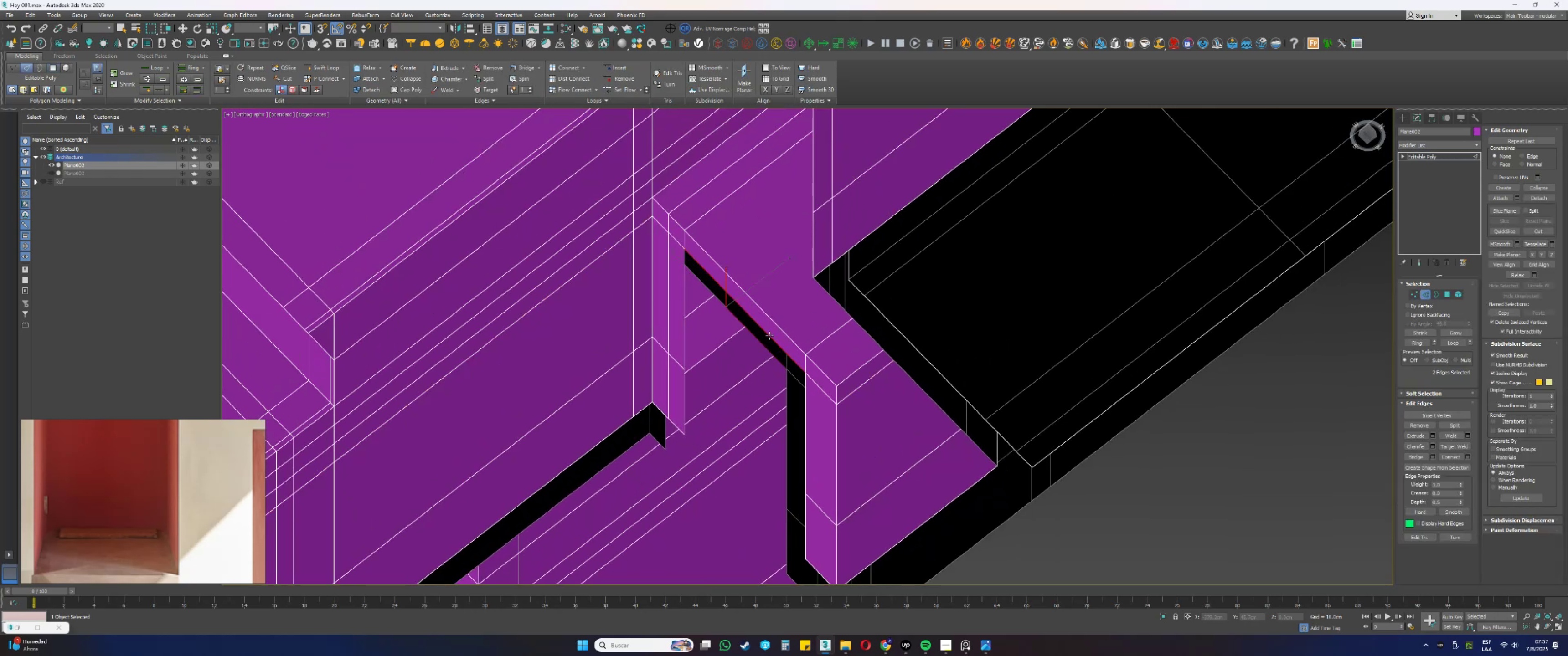 
hold_key(key=AltLeft, duration=1.5)
 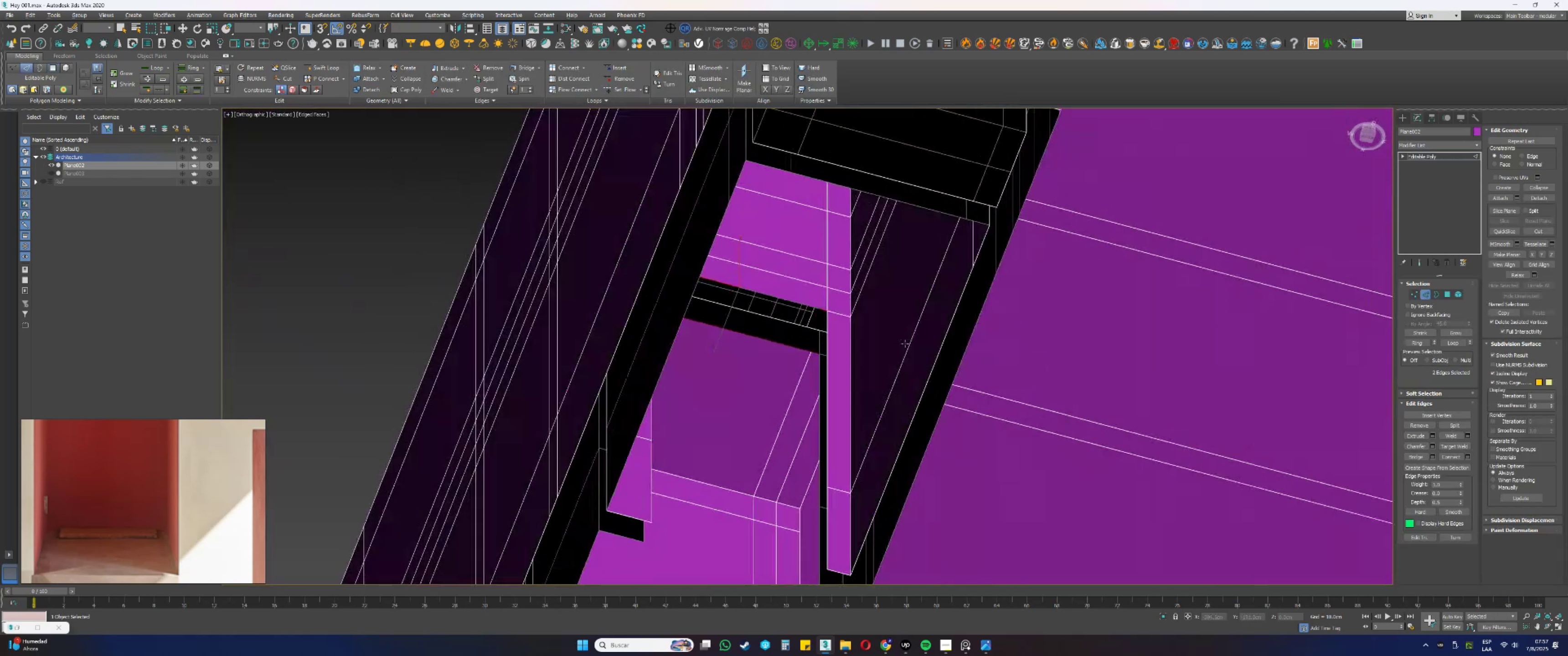 
hold_key(key=AltLeft, duration=1.51)
 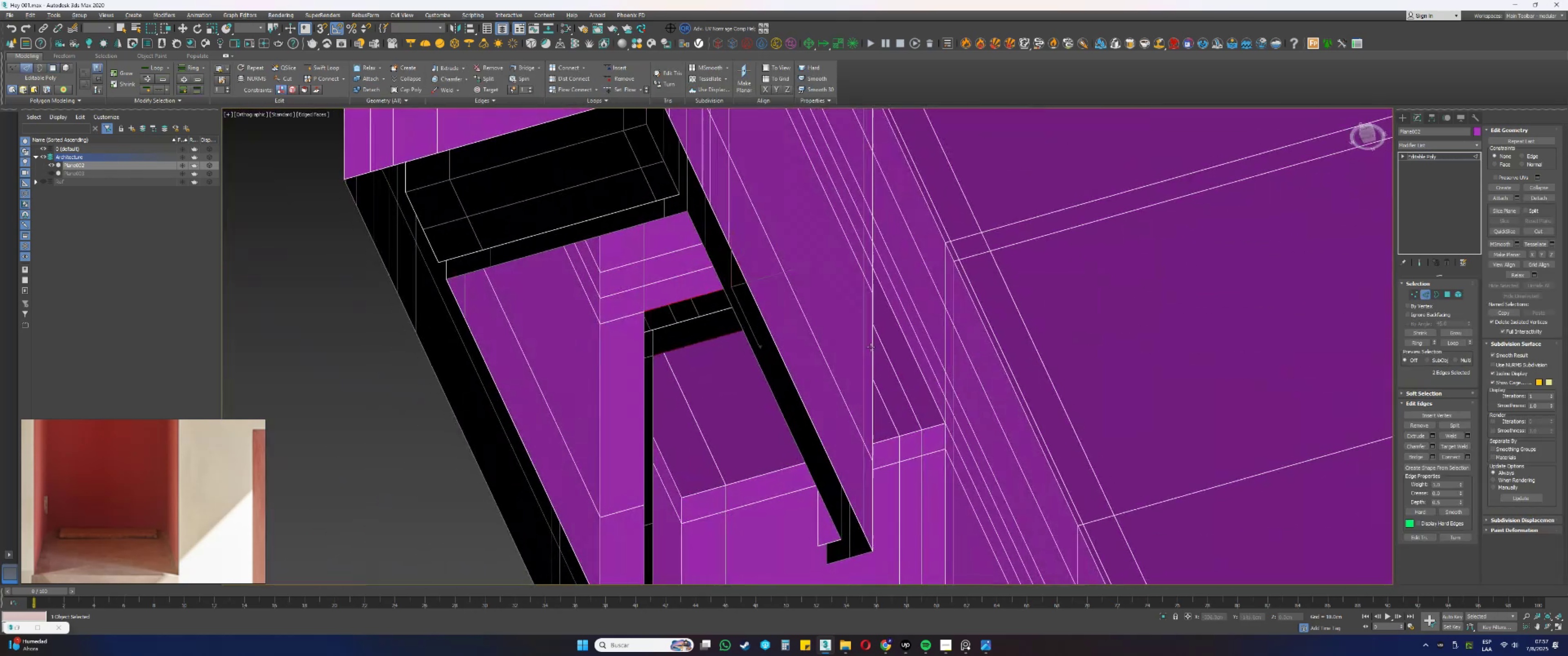 
key(Alt+AltLeft)
 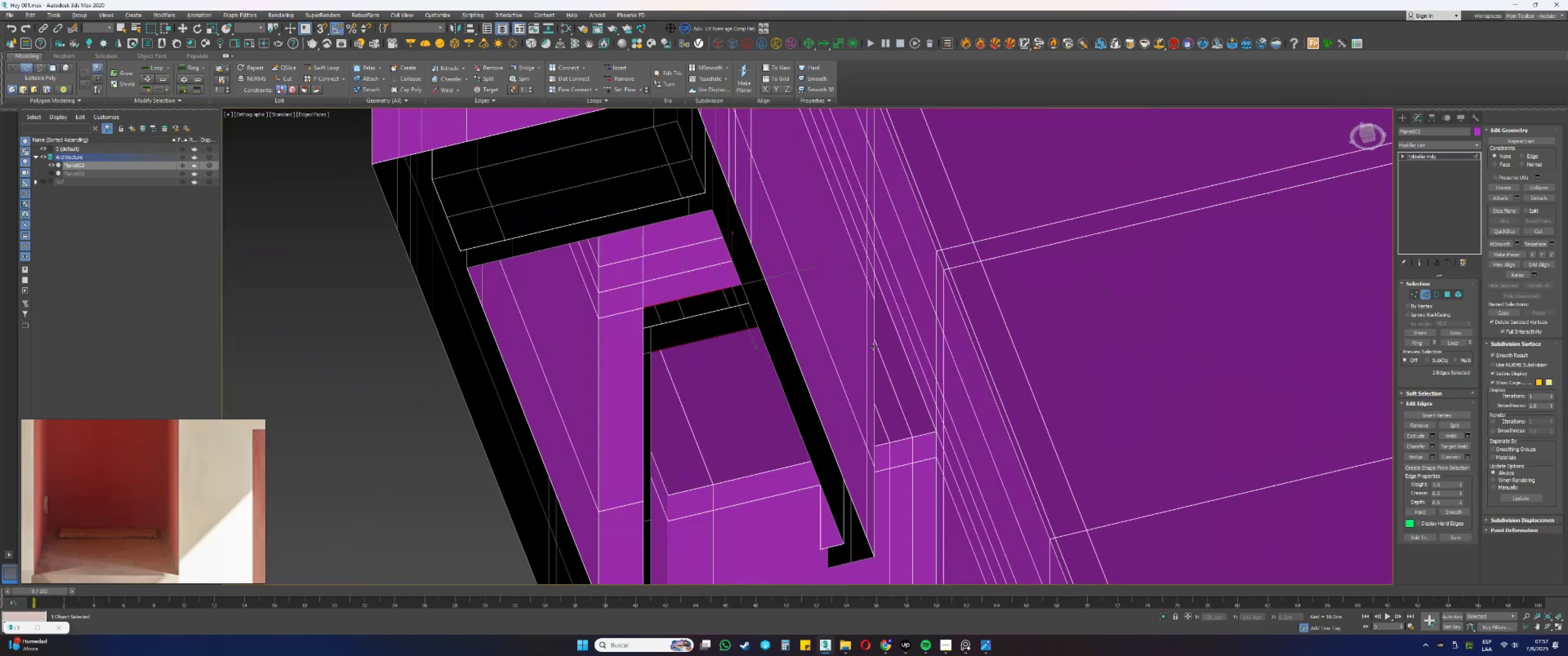 
key(Alt+AltLeft)
 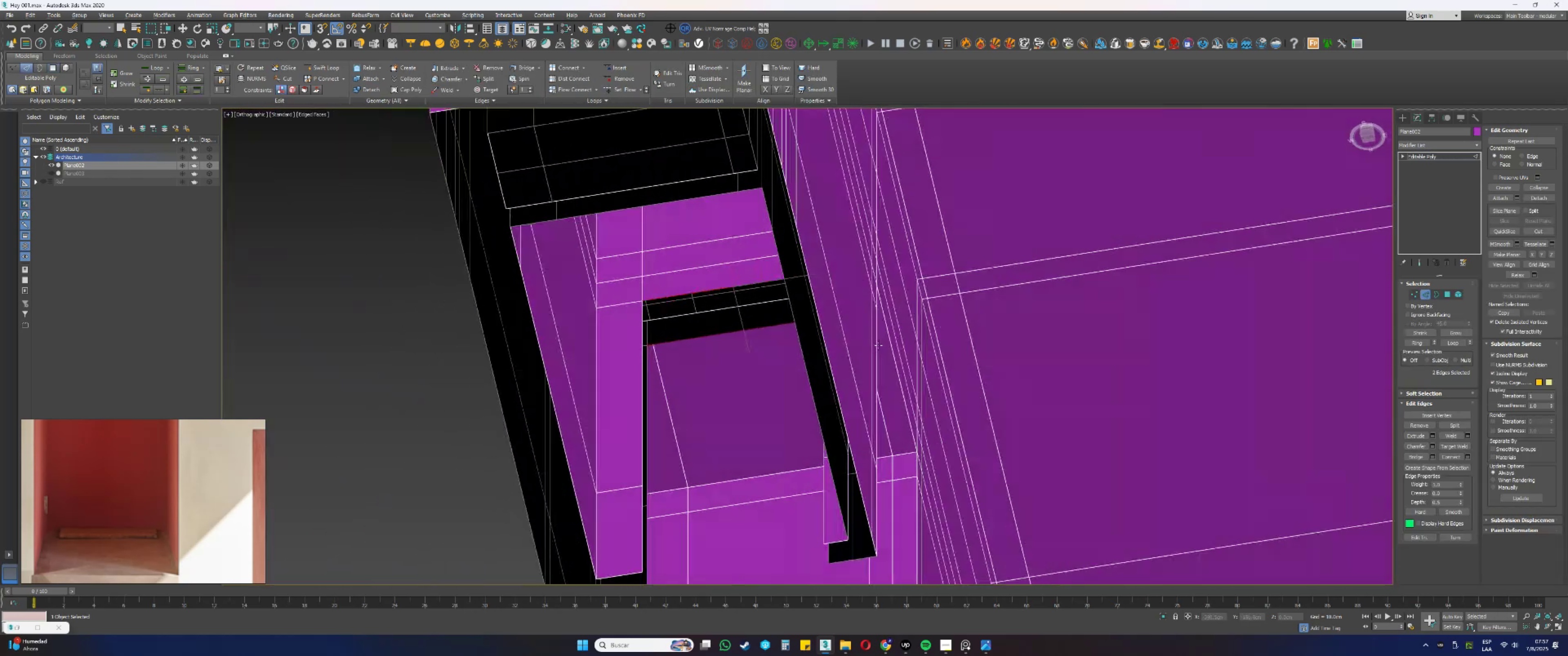 
key(Alt+AltLeft)
 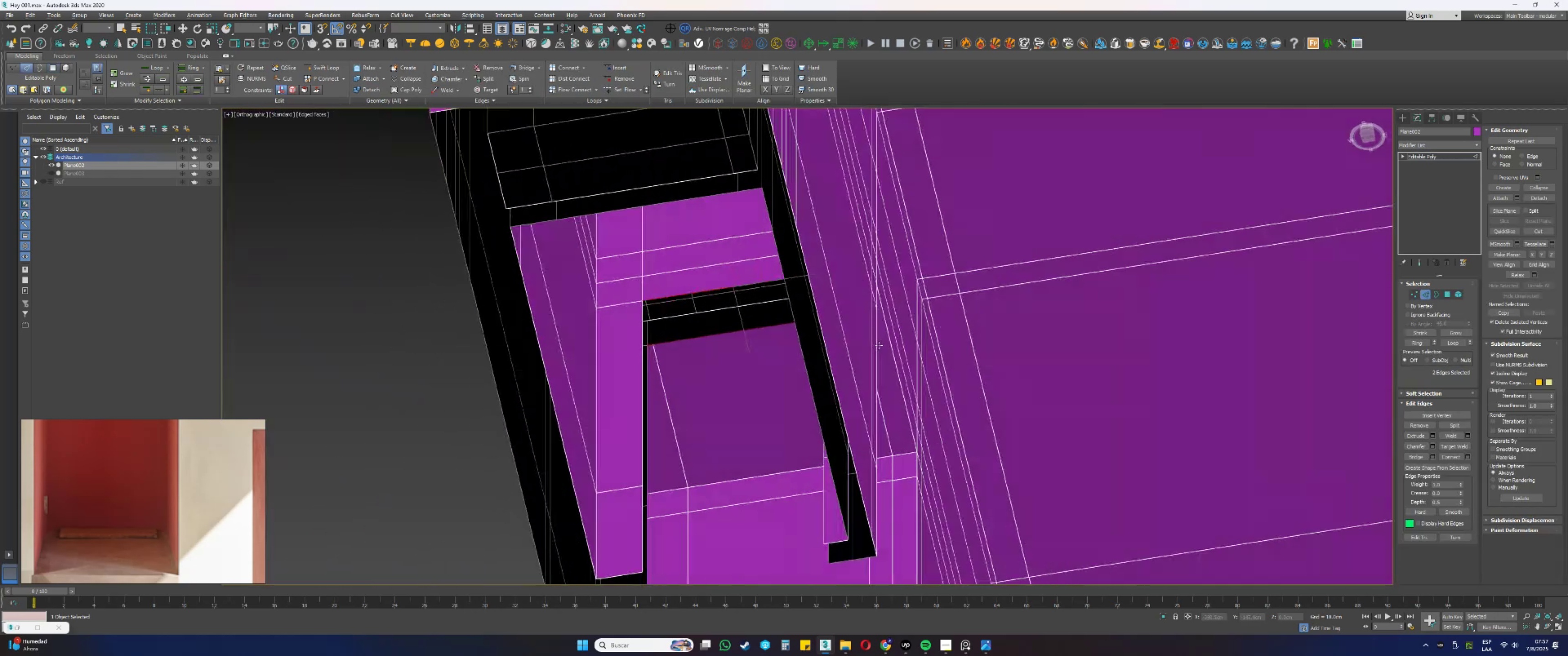 
key(Alt+AltLeft)
 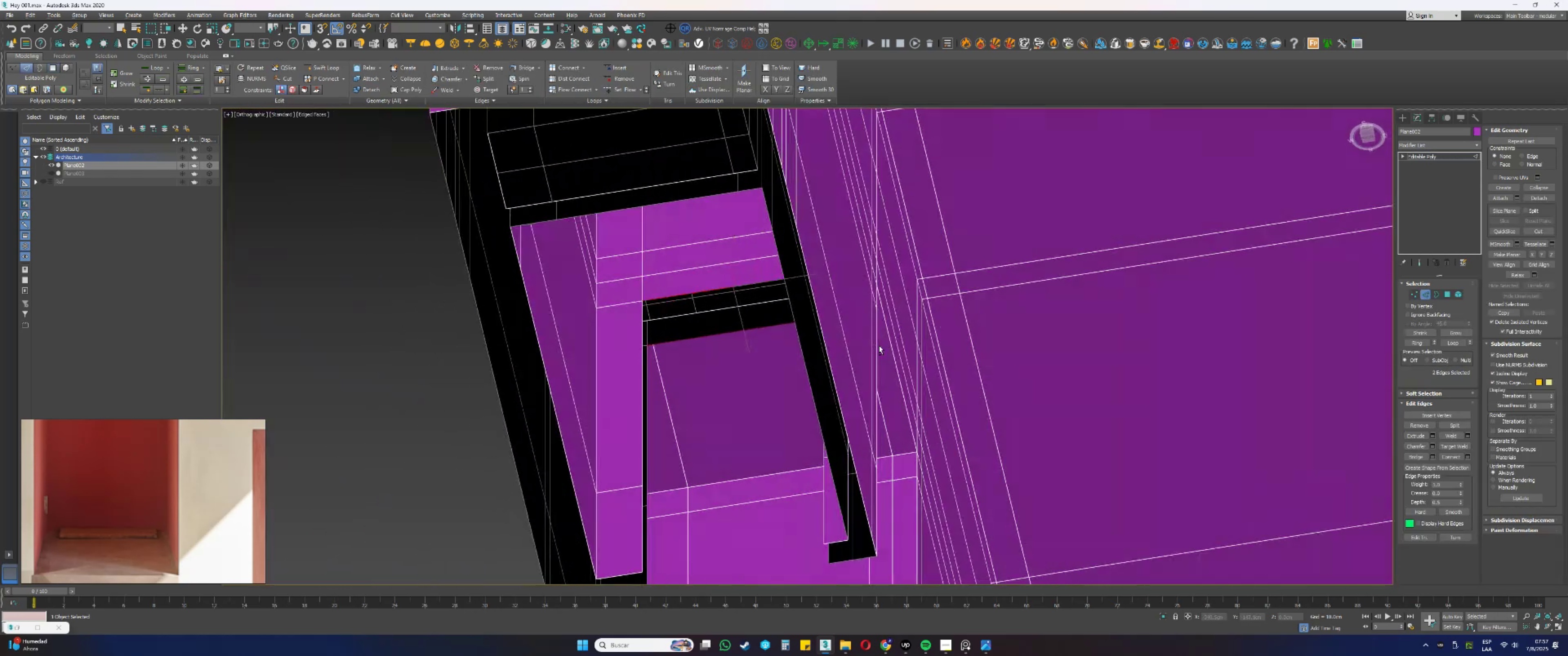 
key(Alt+AltLeft)
 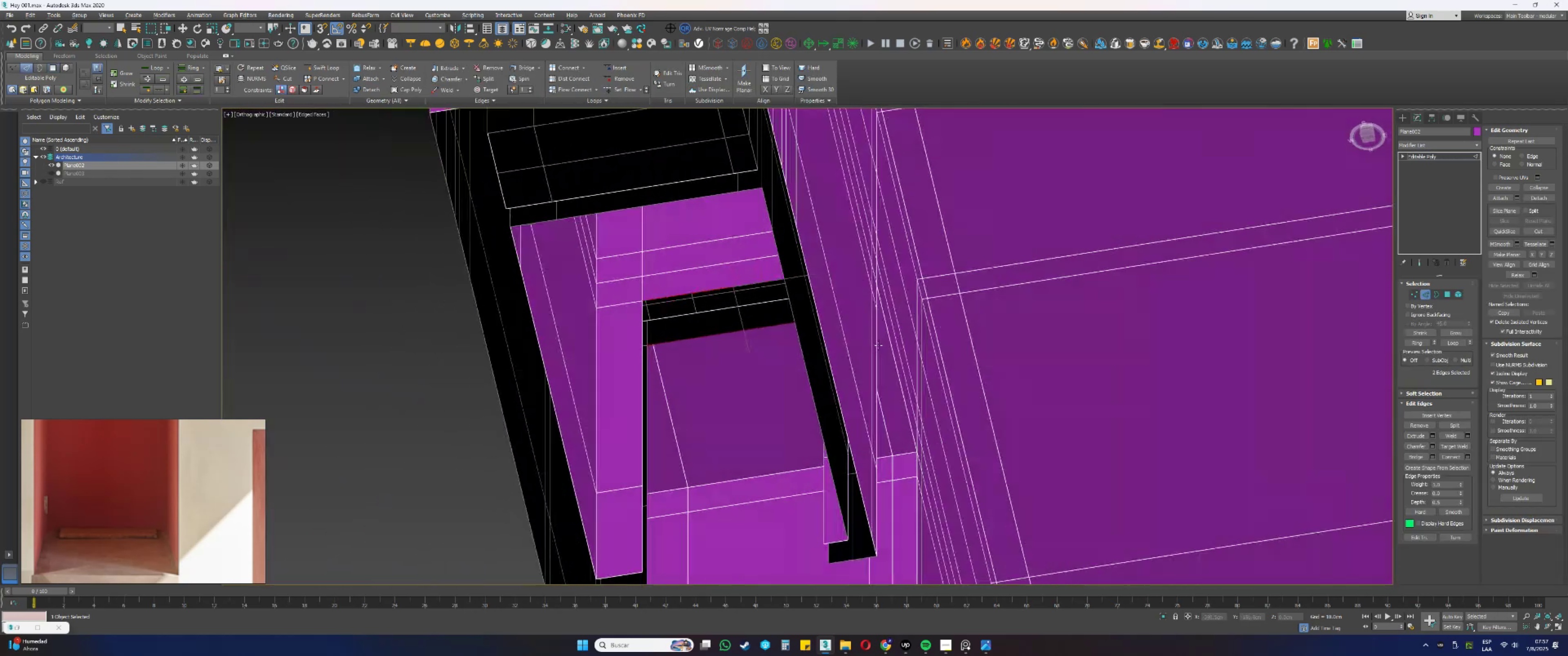 
key(Alt+AltLeft)
 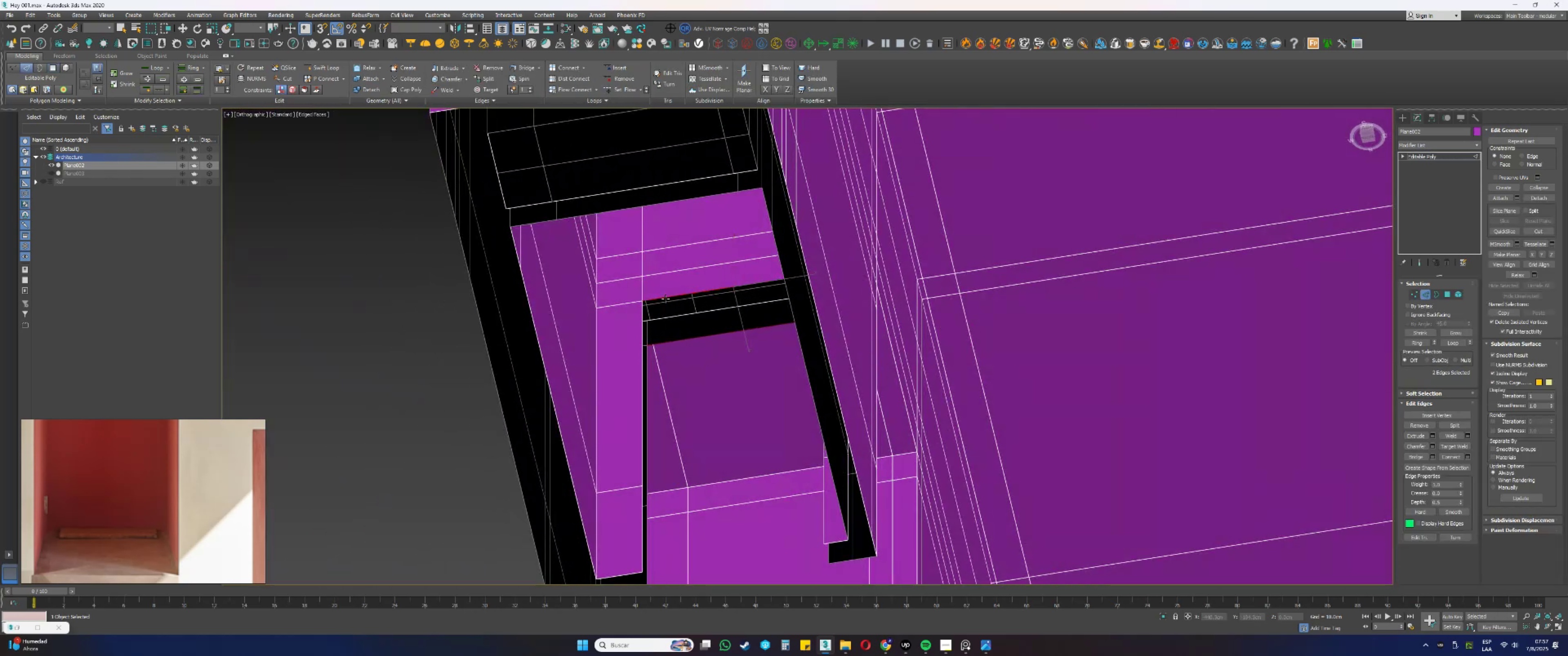 
left_click([640, 328])
 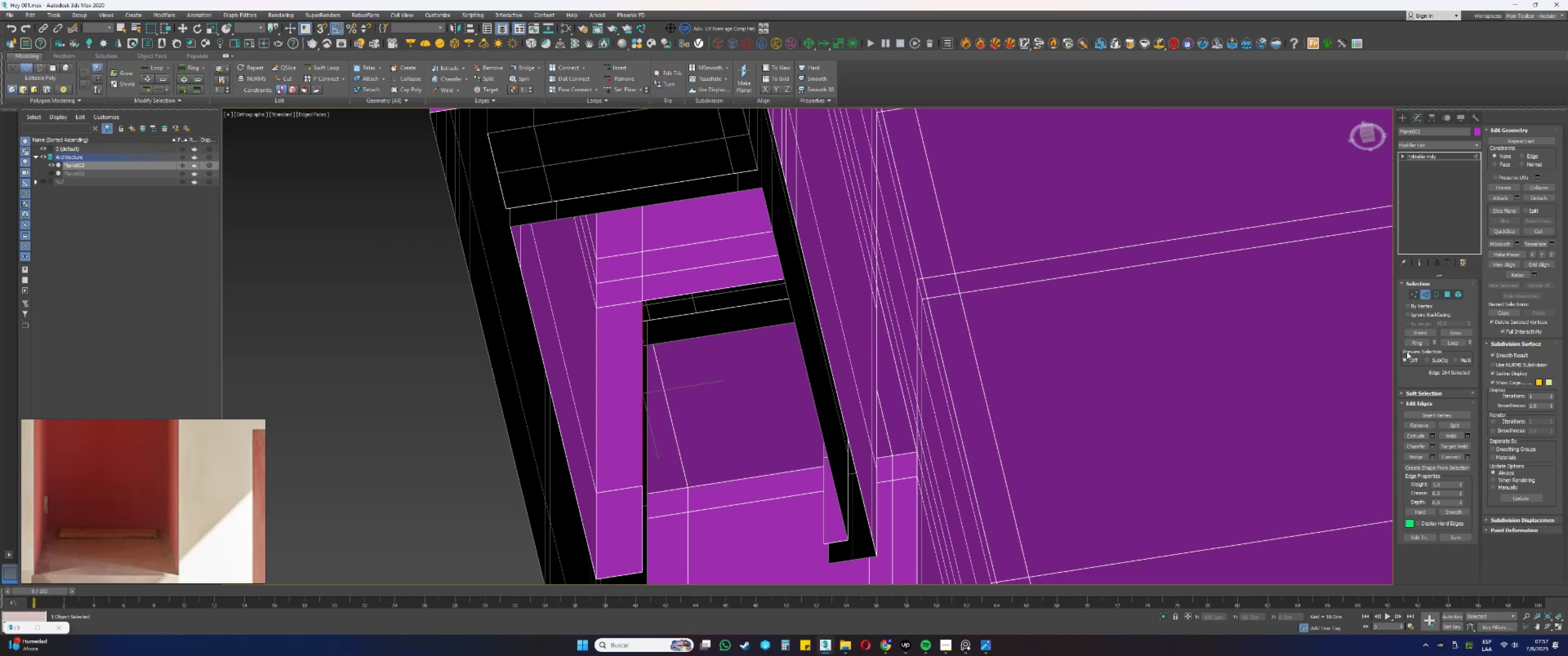 
left_click([1418, 342])
 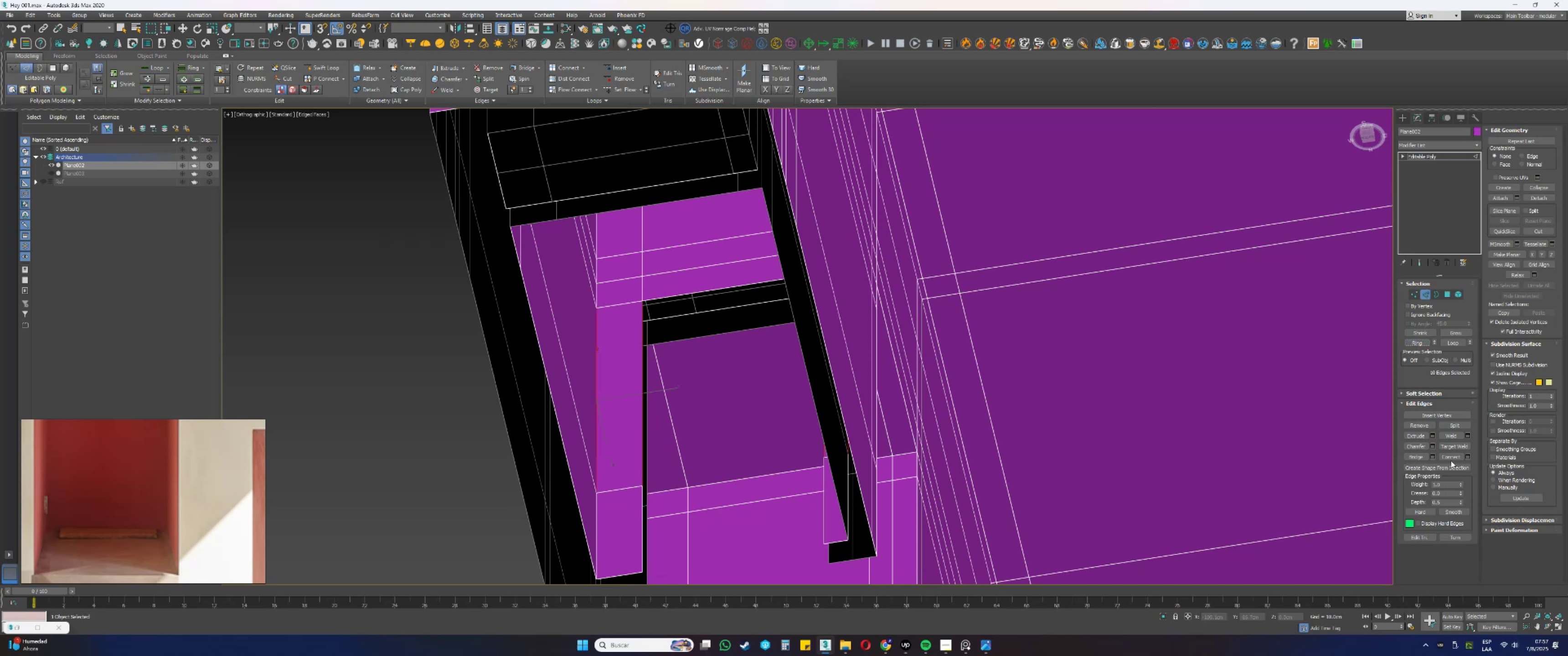 
left_click([1450, 457])
 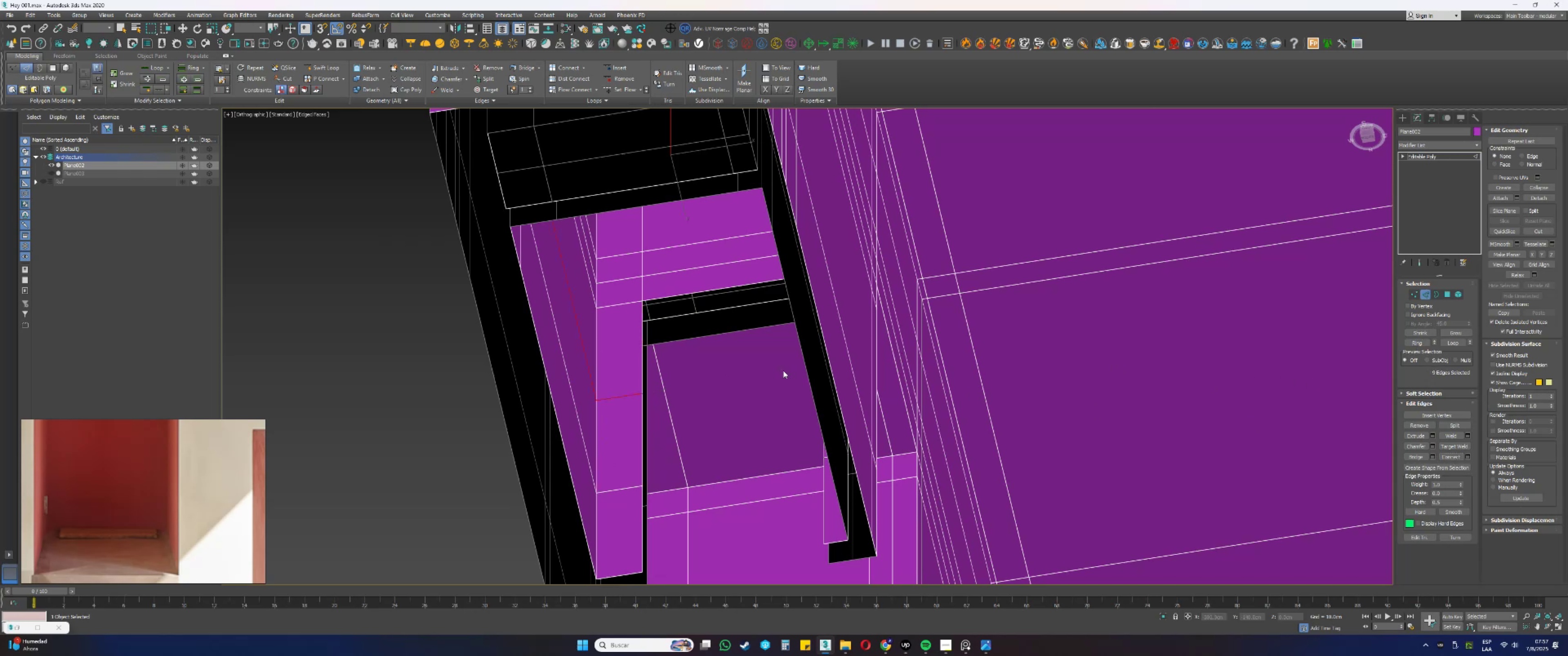 
hold_key(key=AltLeft, duration=0.56)
 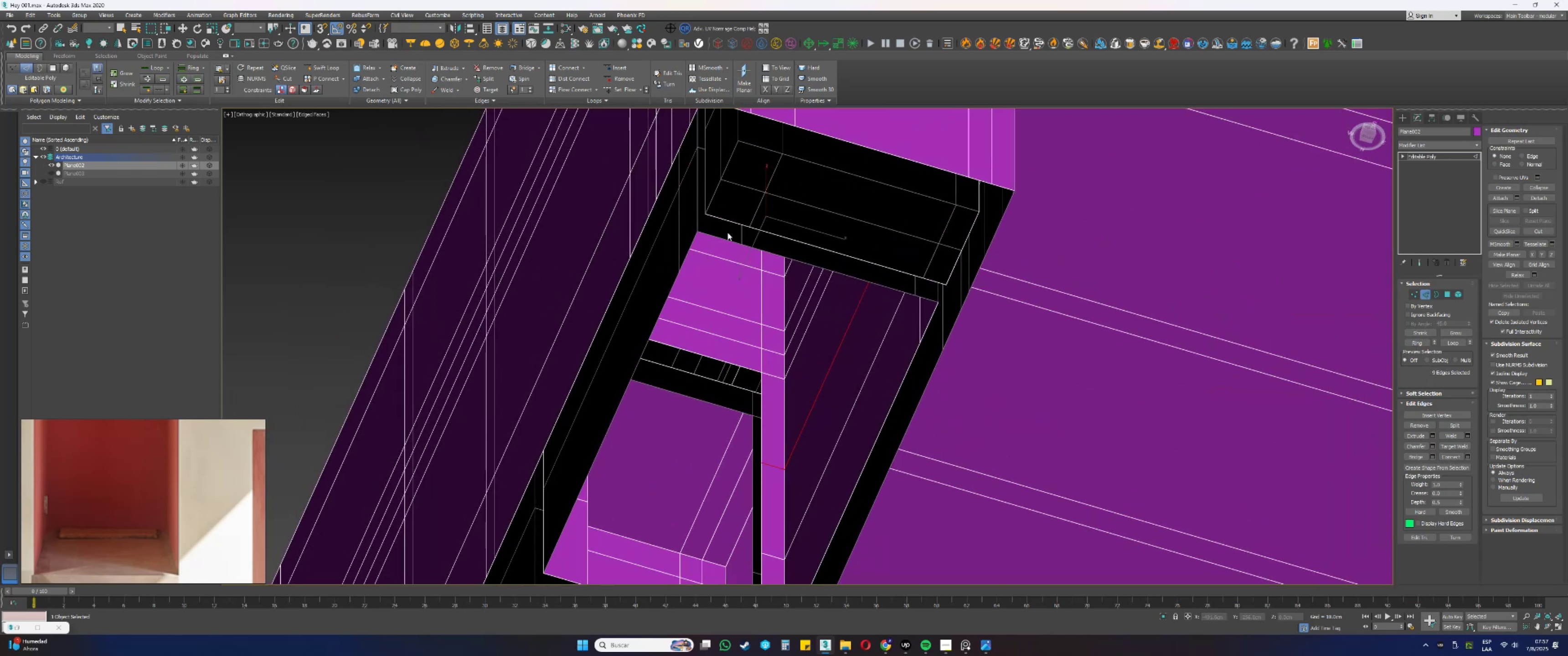 
type(wssss)
 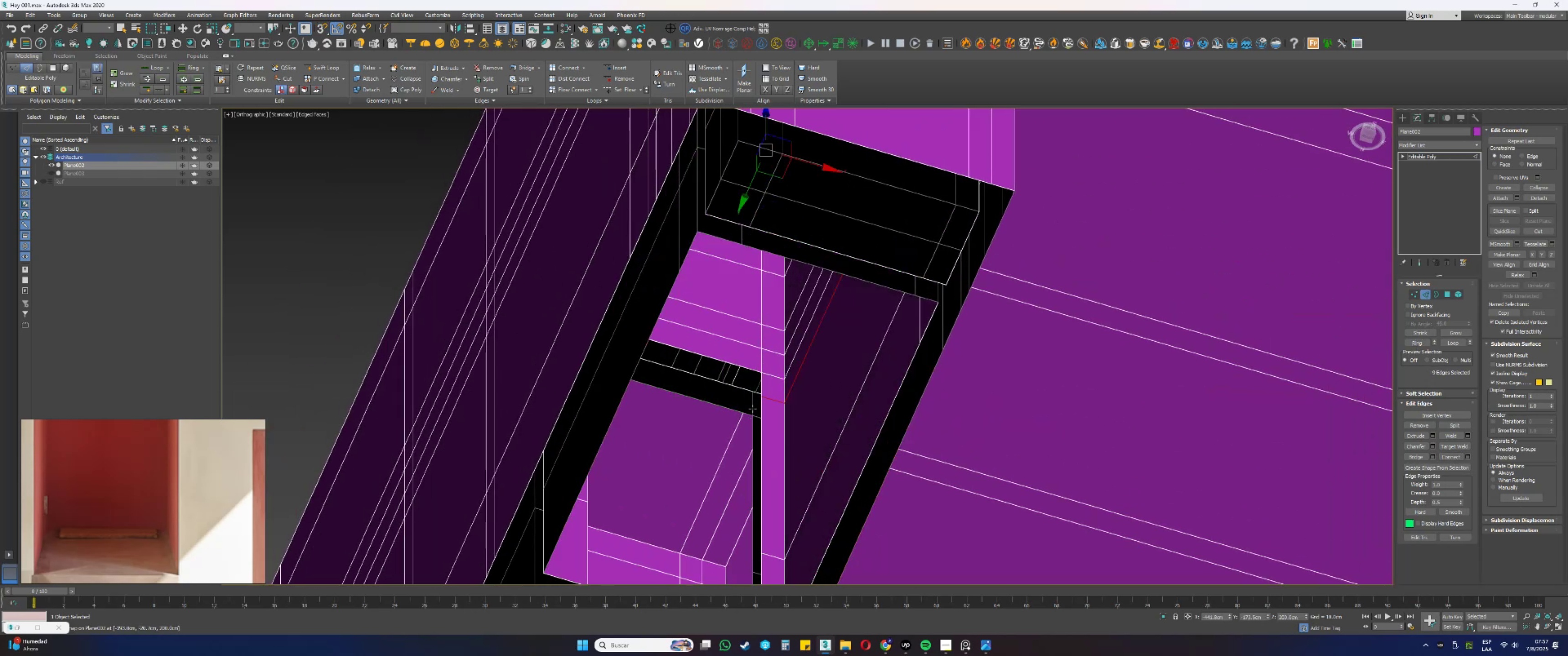 
left_click_drag(start_coordinate=[766, 186], to_coordinate=[752, 417])
 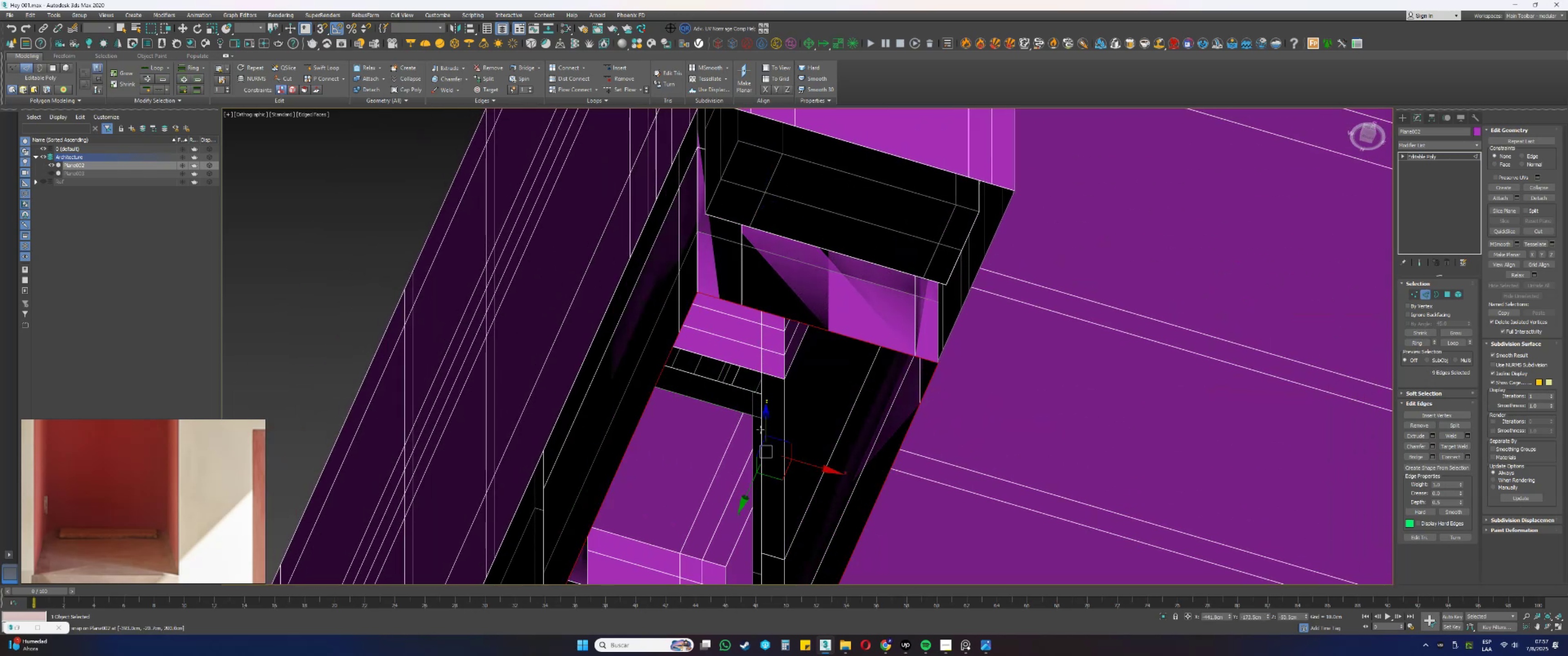 
left_click_drag(start_coordinate=[764, 428], to_coordinate=[750, 419])
 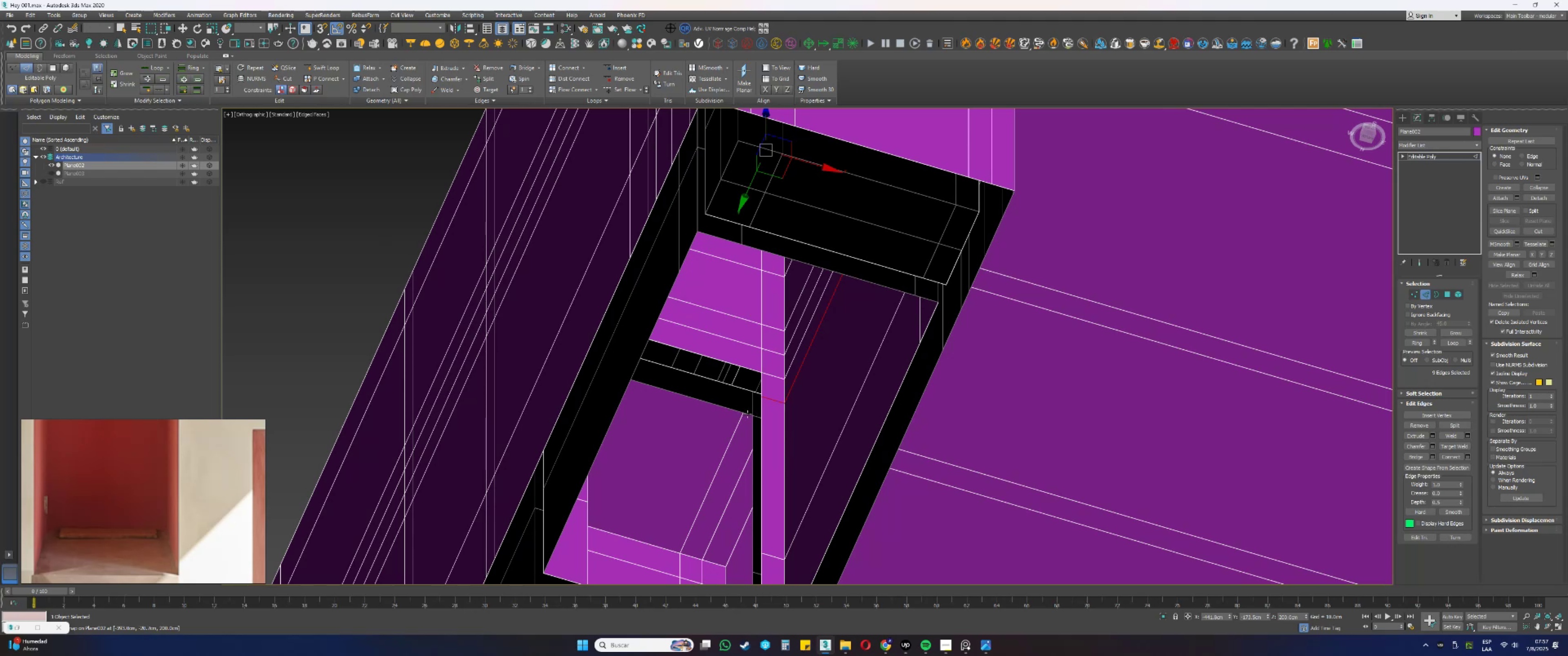 
left_click([763, 388])
 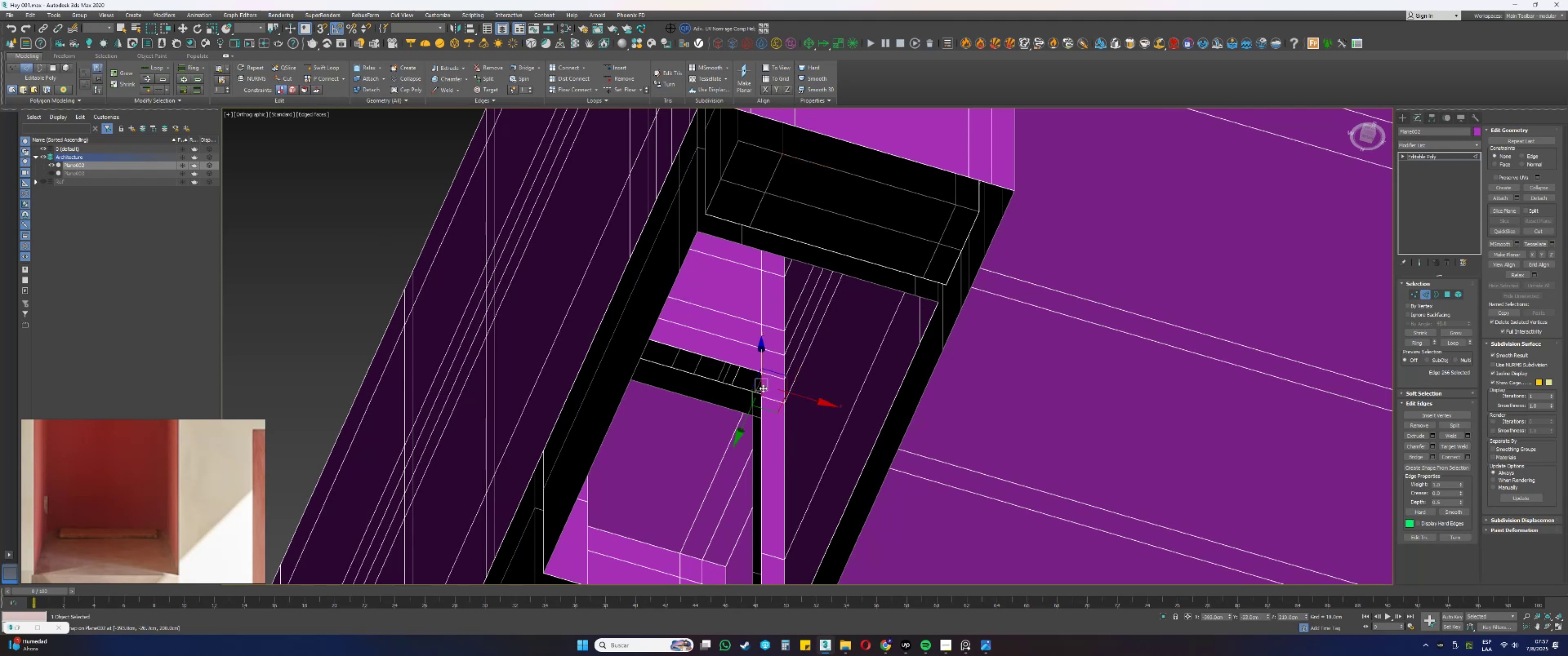 
hold_key(key=AltLeft, duration=0.37)
 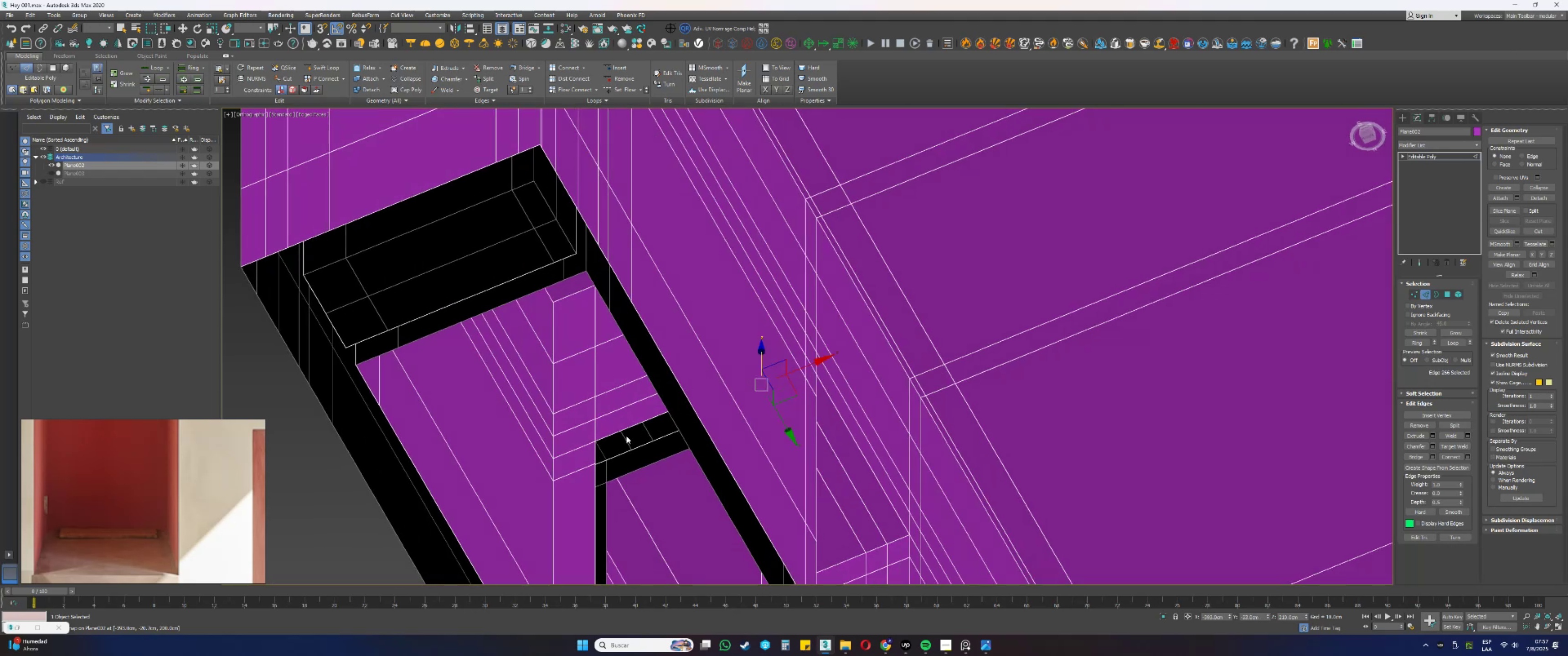 
hold_key(key=ControlLeft, duration=0.54)
left_click([595, 453])
 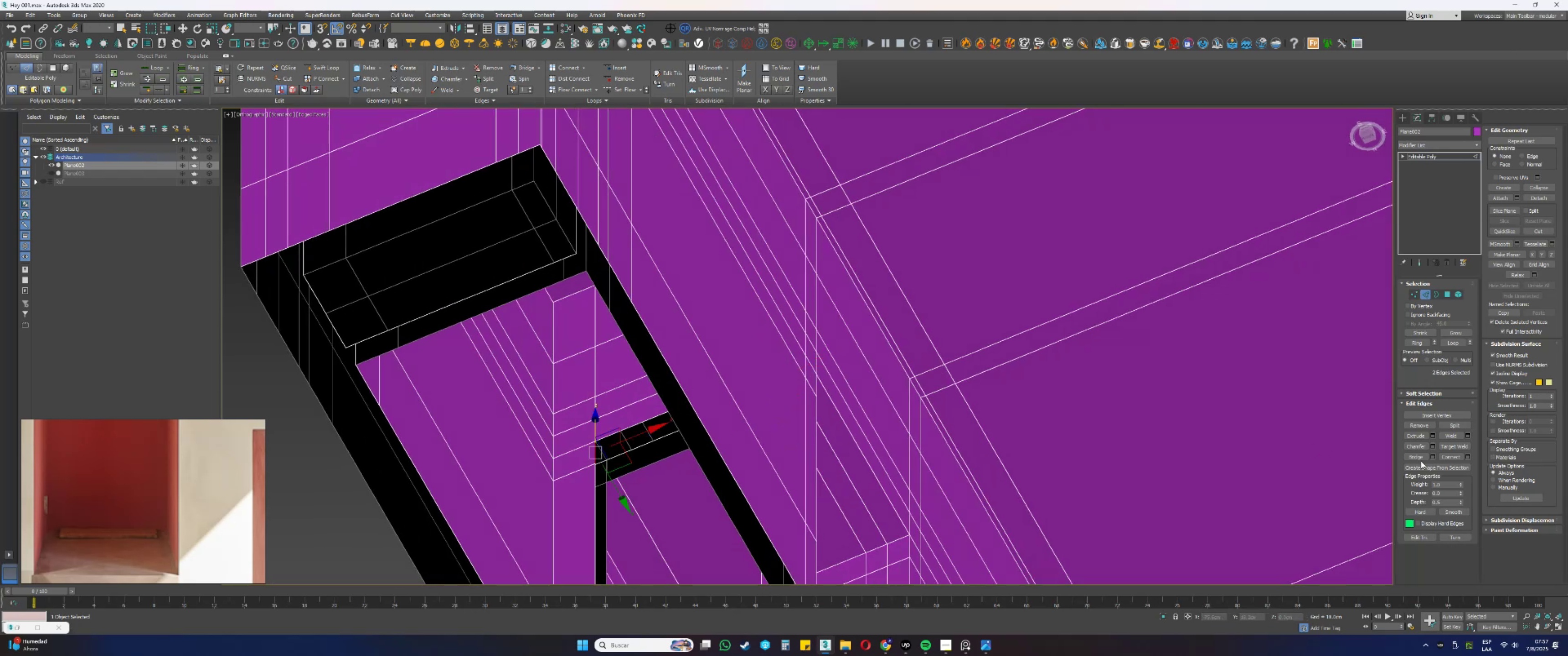 
left_click([1424, 460])
 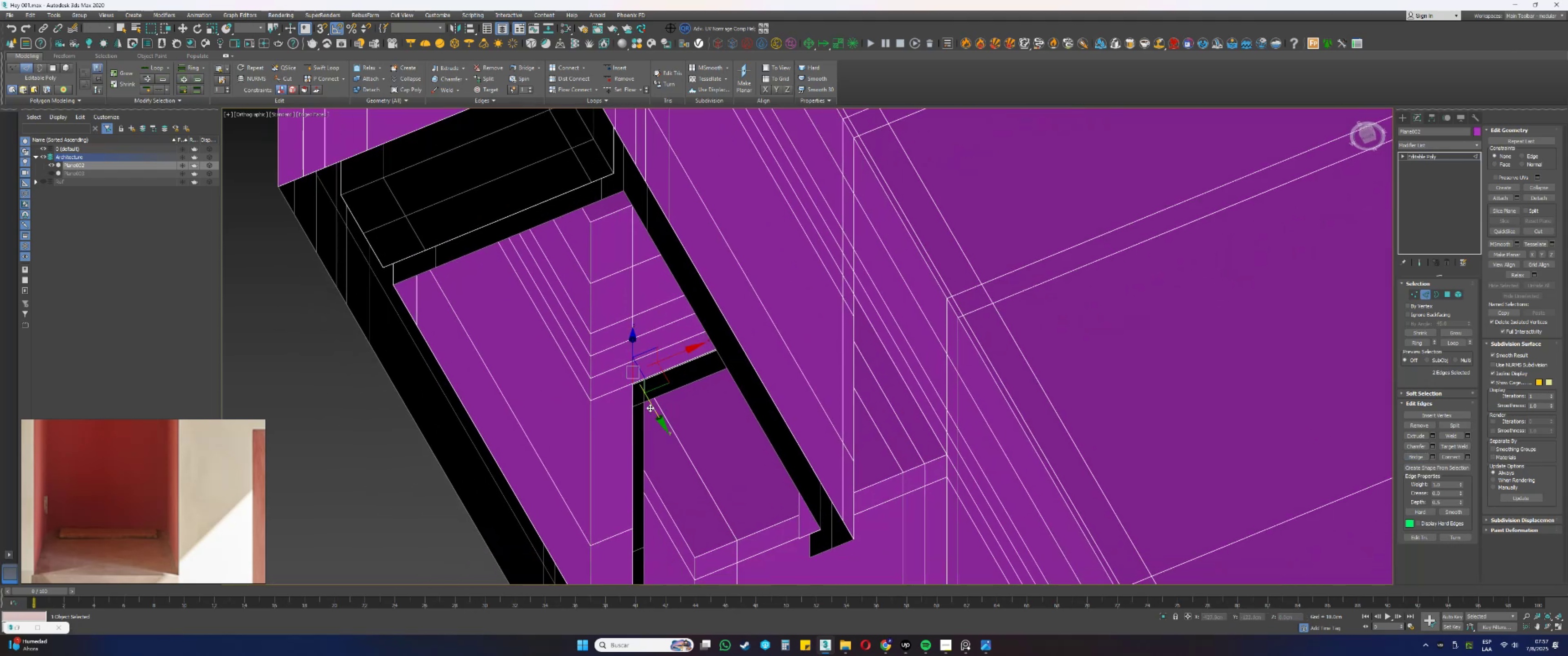 
left_click([664, 395])
 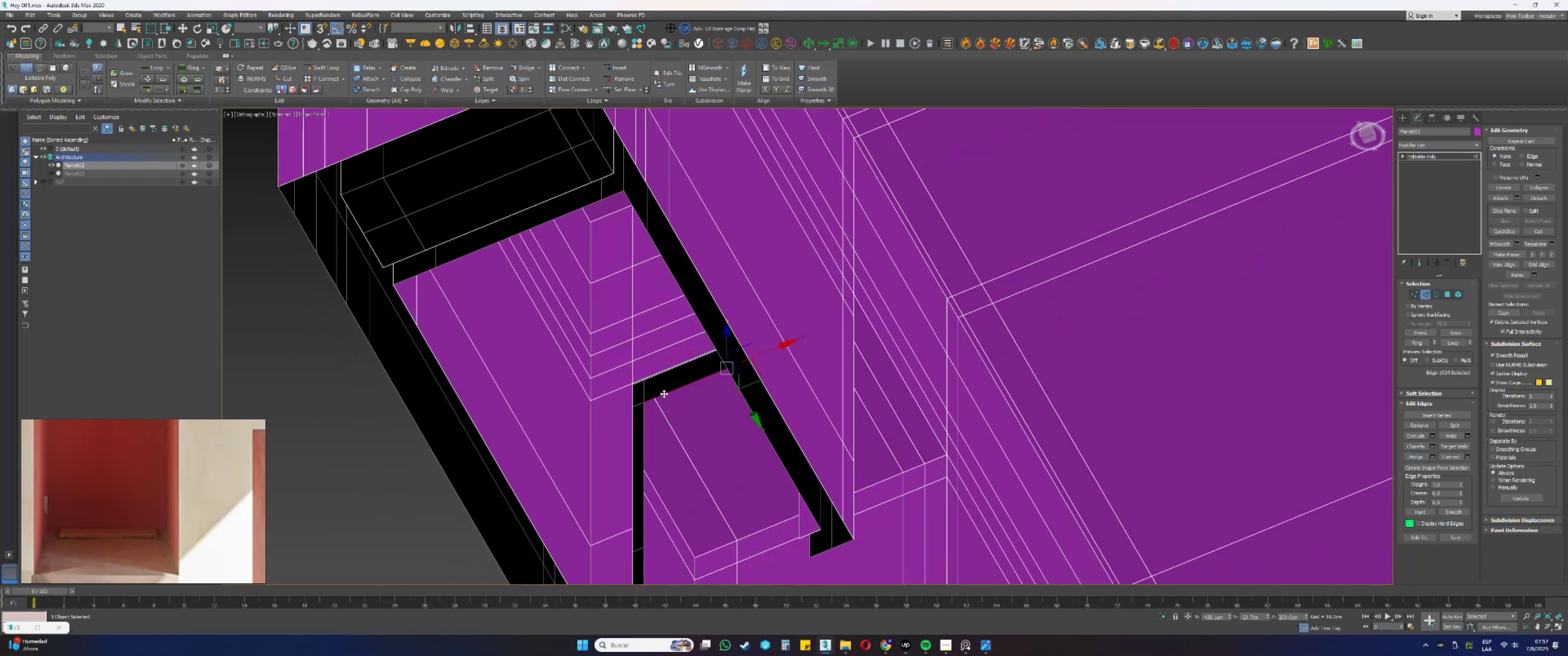 
hold_key(key=ControlLeft, duration=0.49)
left_click([652, 375])
 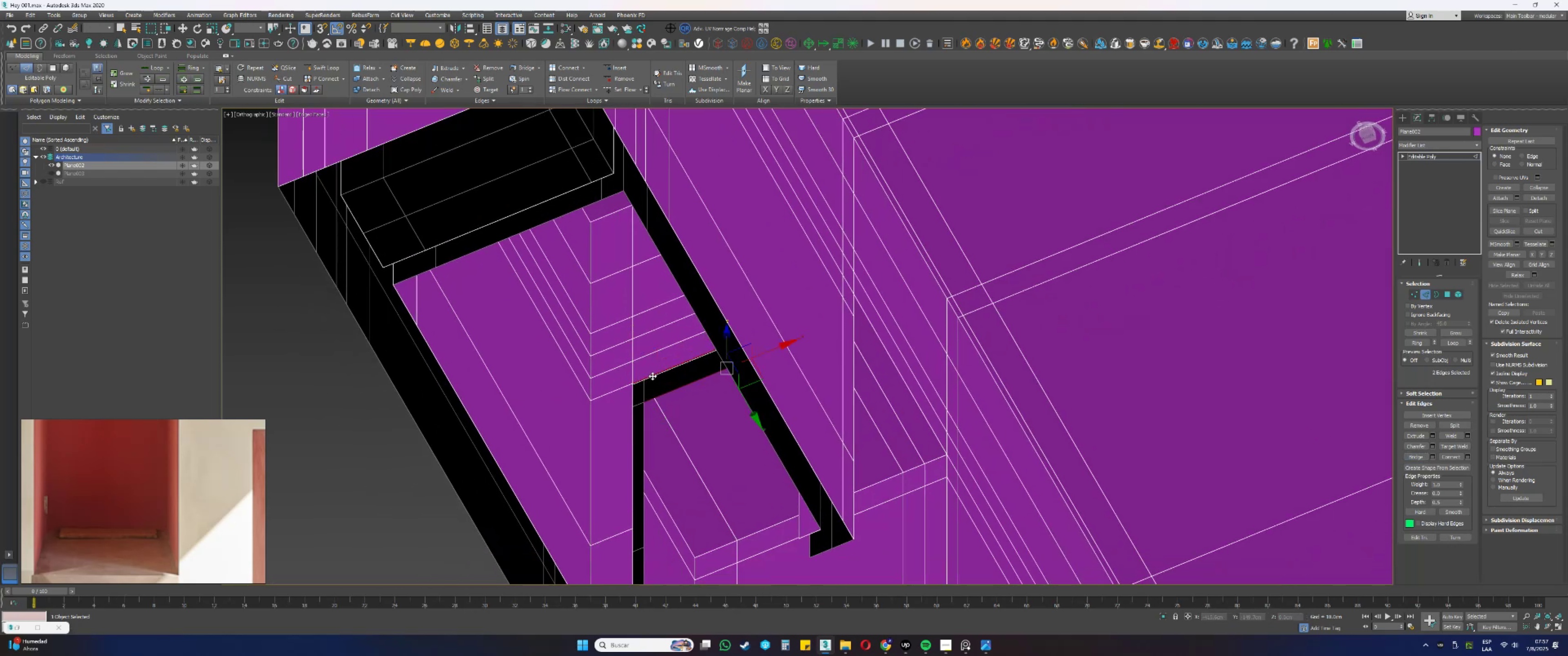 
hold_key(key=AltLeft, duration=0.58)
 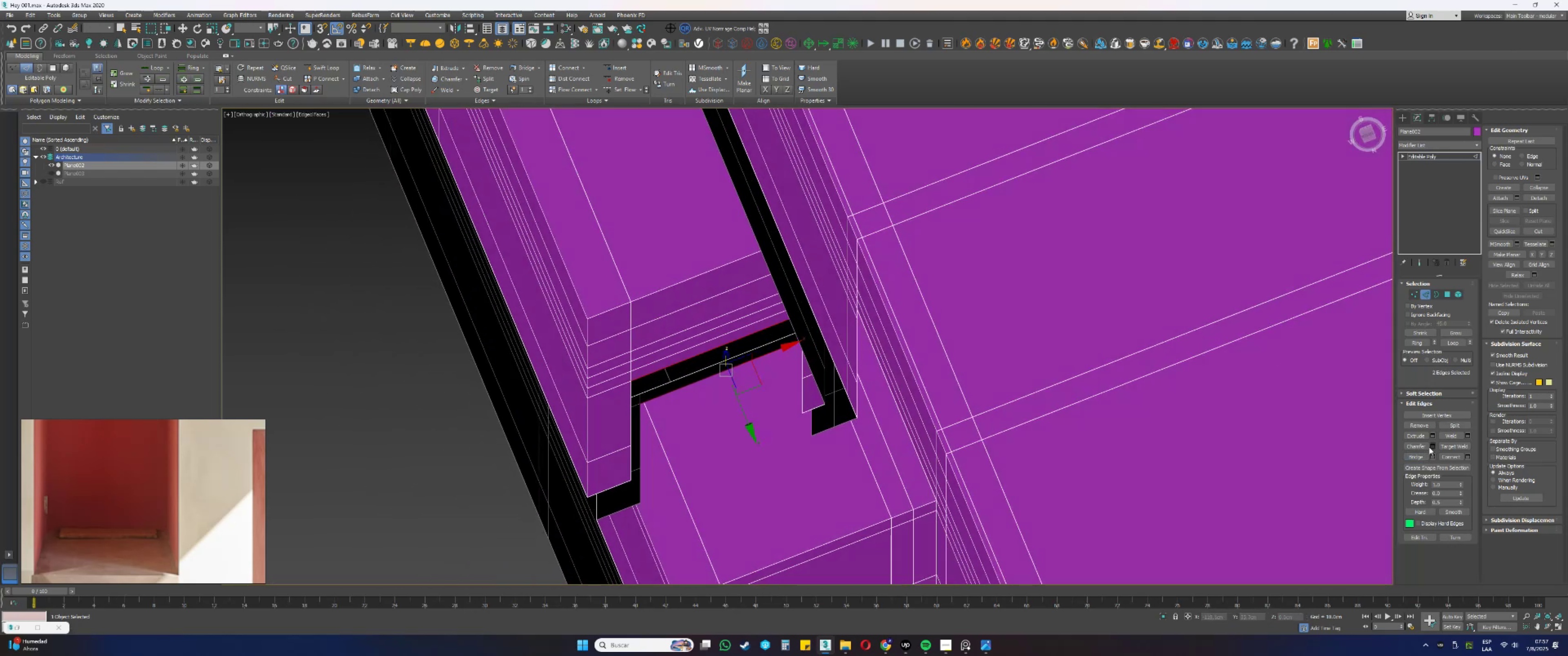 
left_click([1413, 459])
 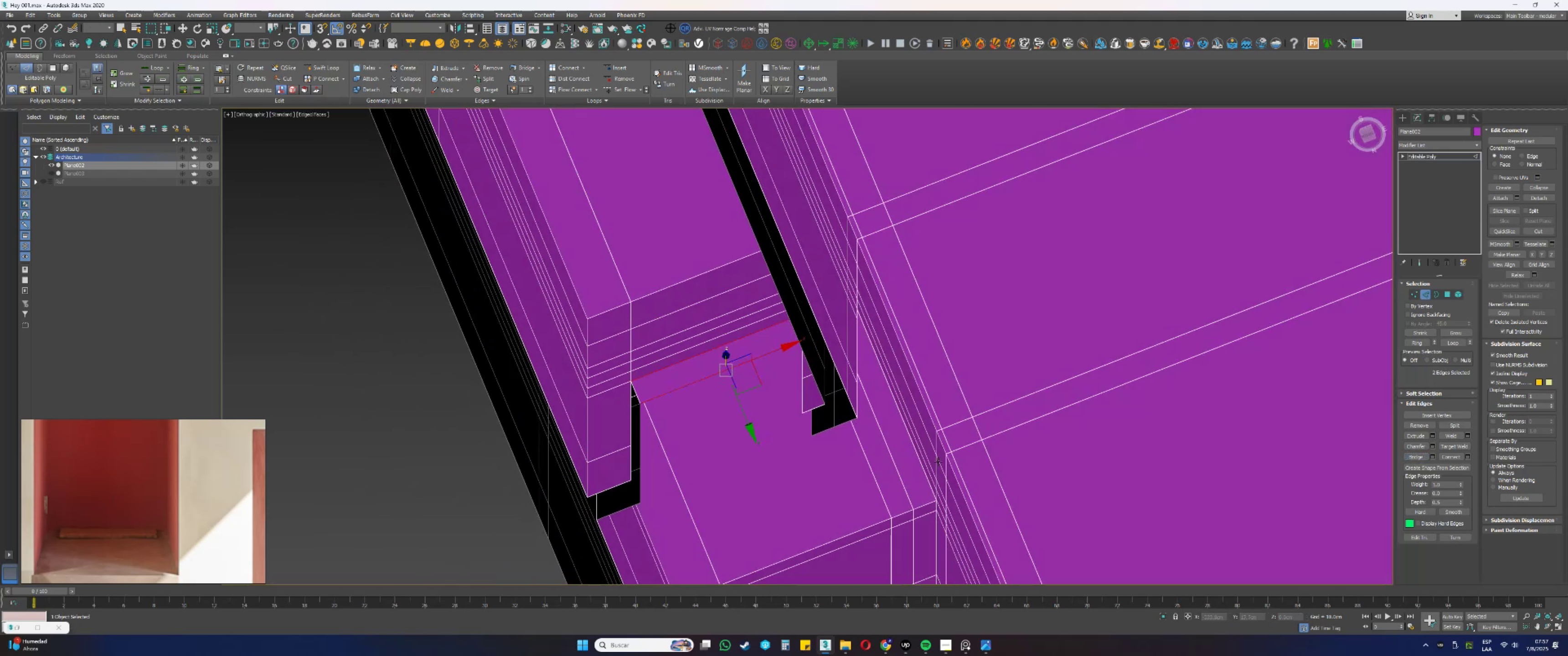 
hold_key(key=AltLeft, duration=0.33)
 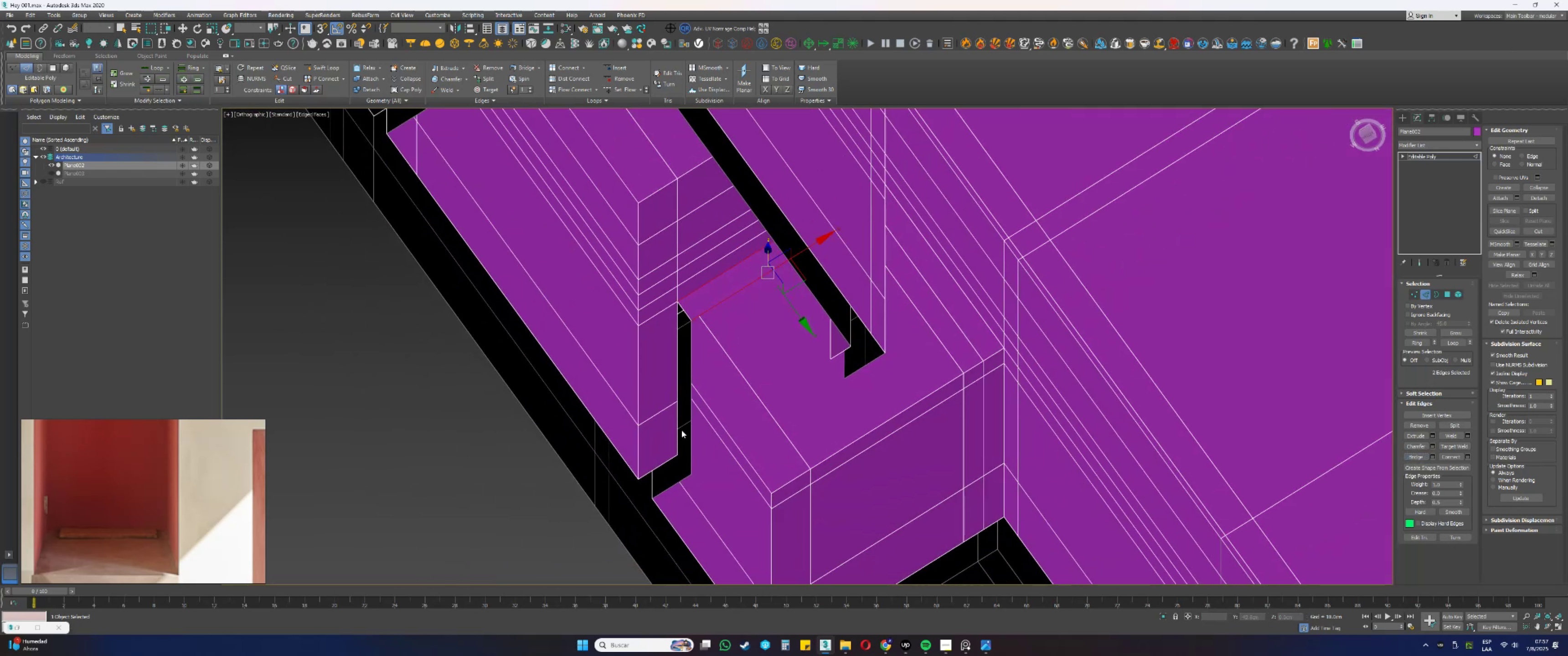 
left_click([678, 429])
 